 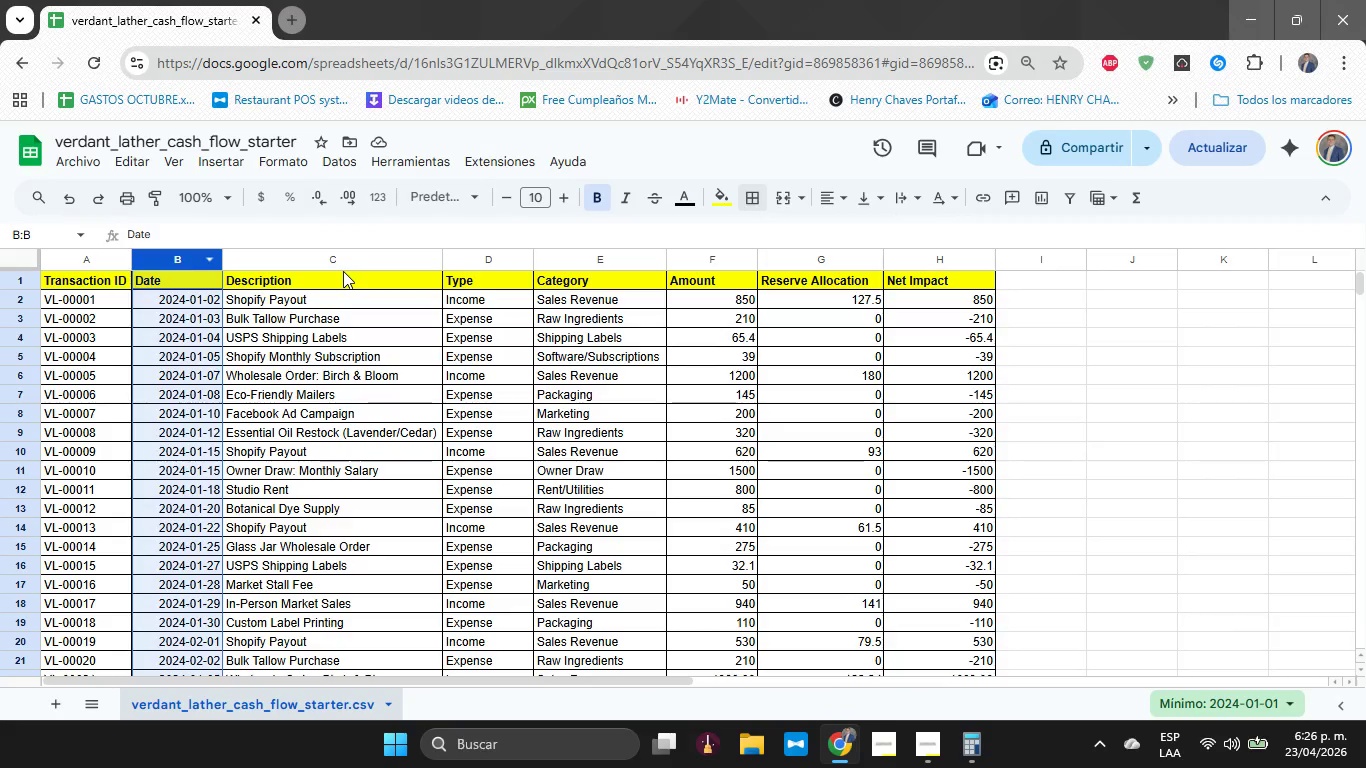 
left_click([336, 262])
 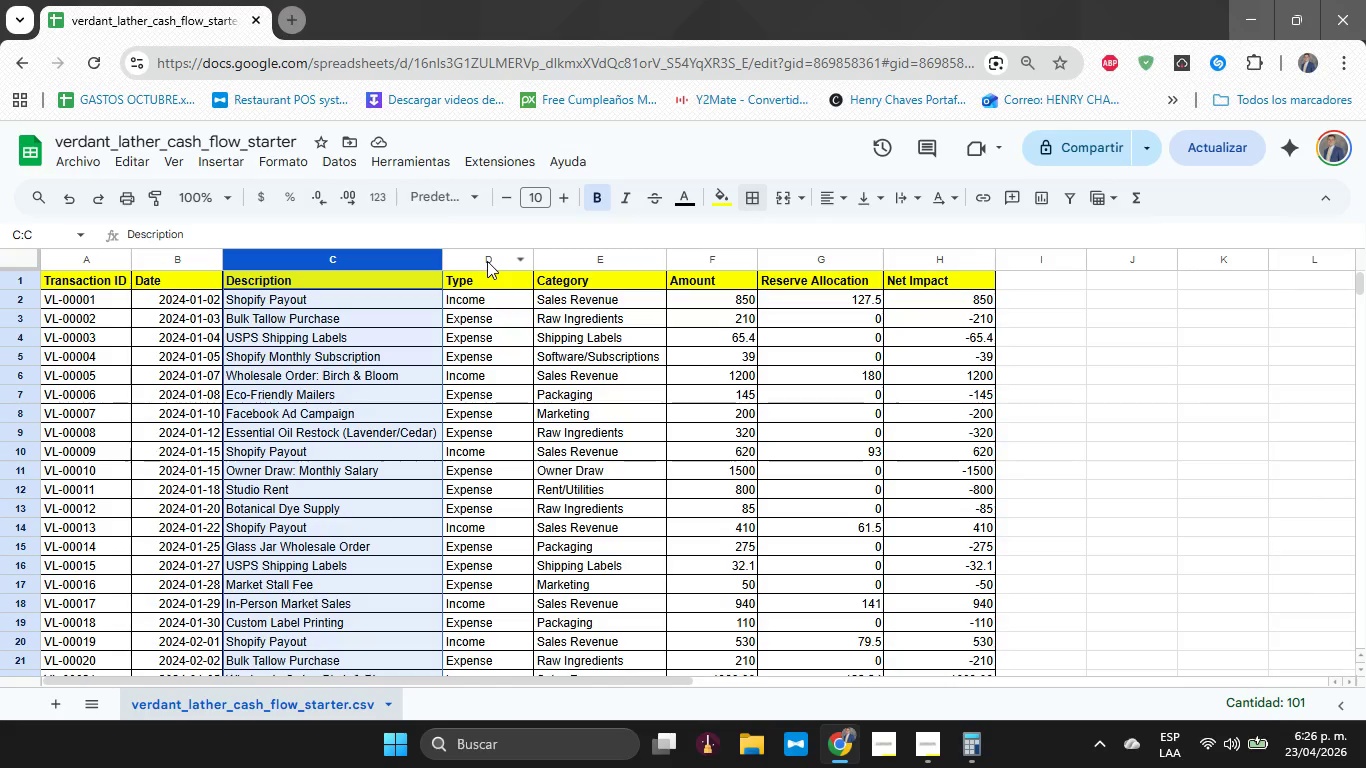 
wait(5.02)
 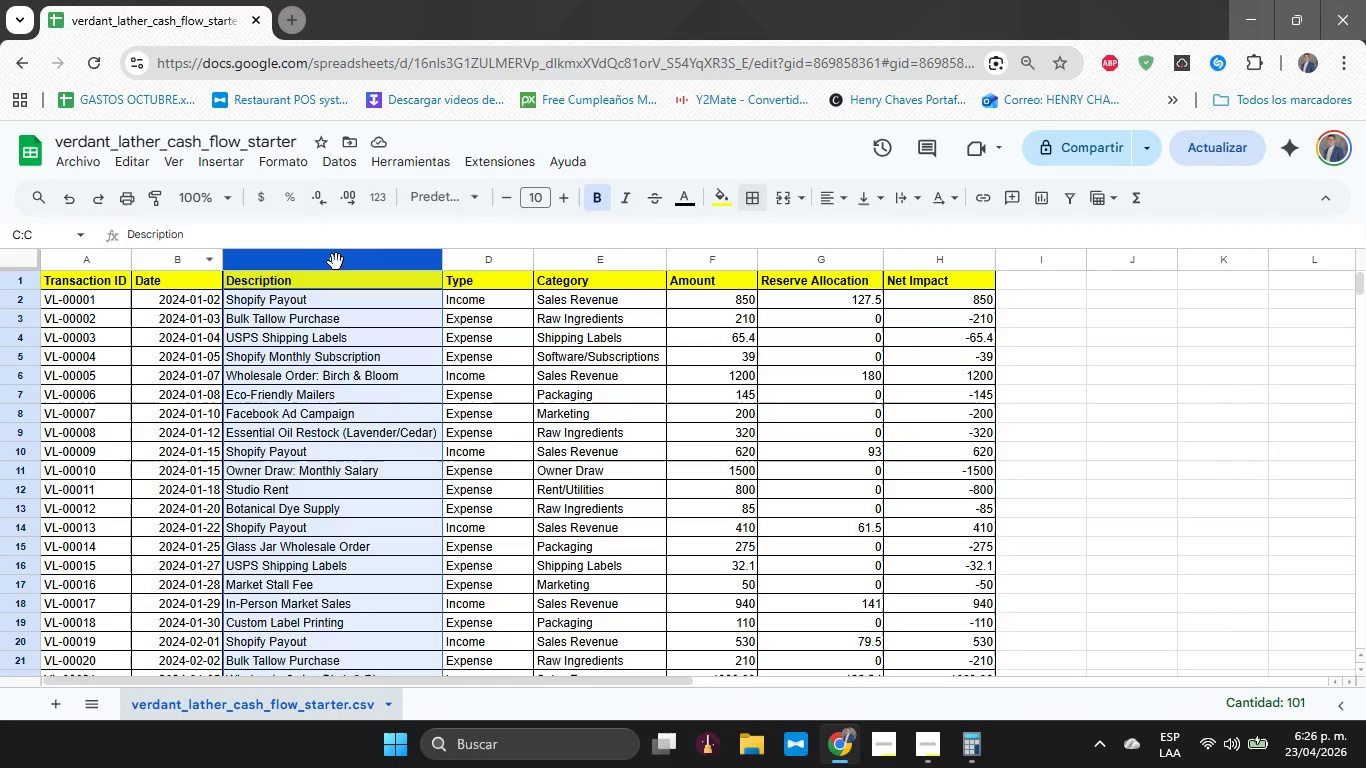 
left_click([487, 261])
 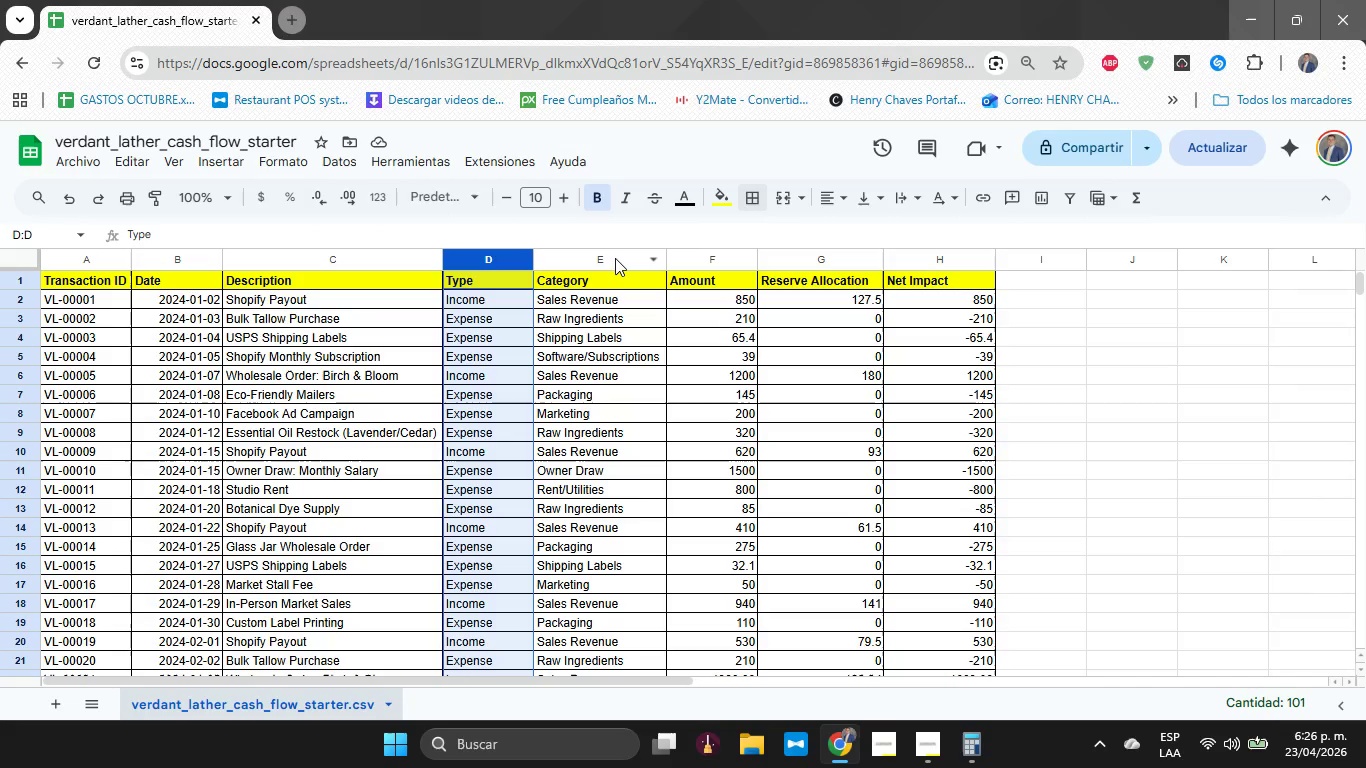 
left_click([615, 258])
 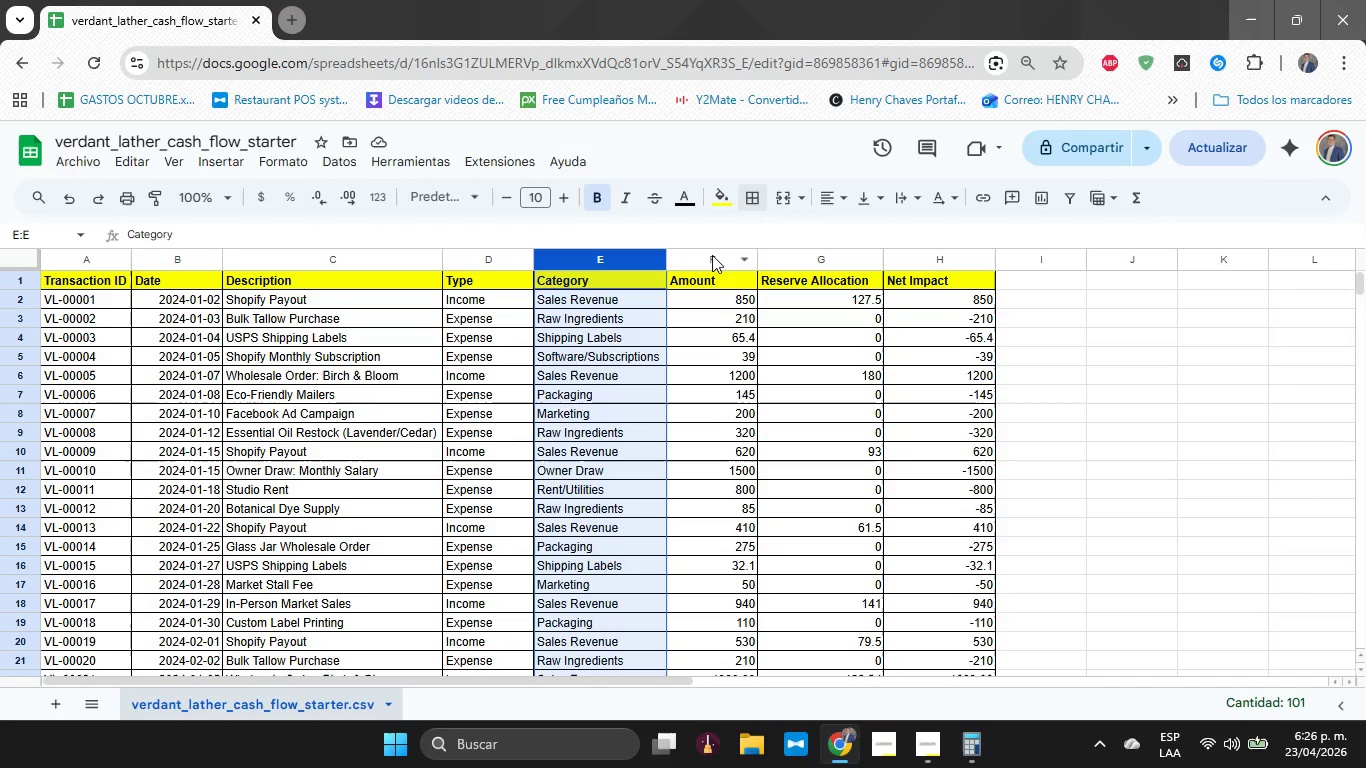 
wait(5.28)
 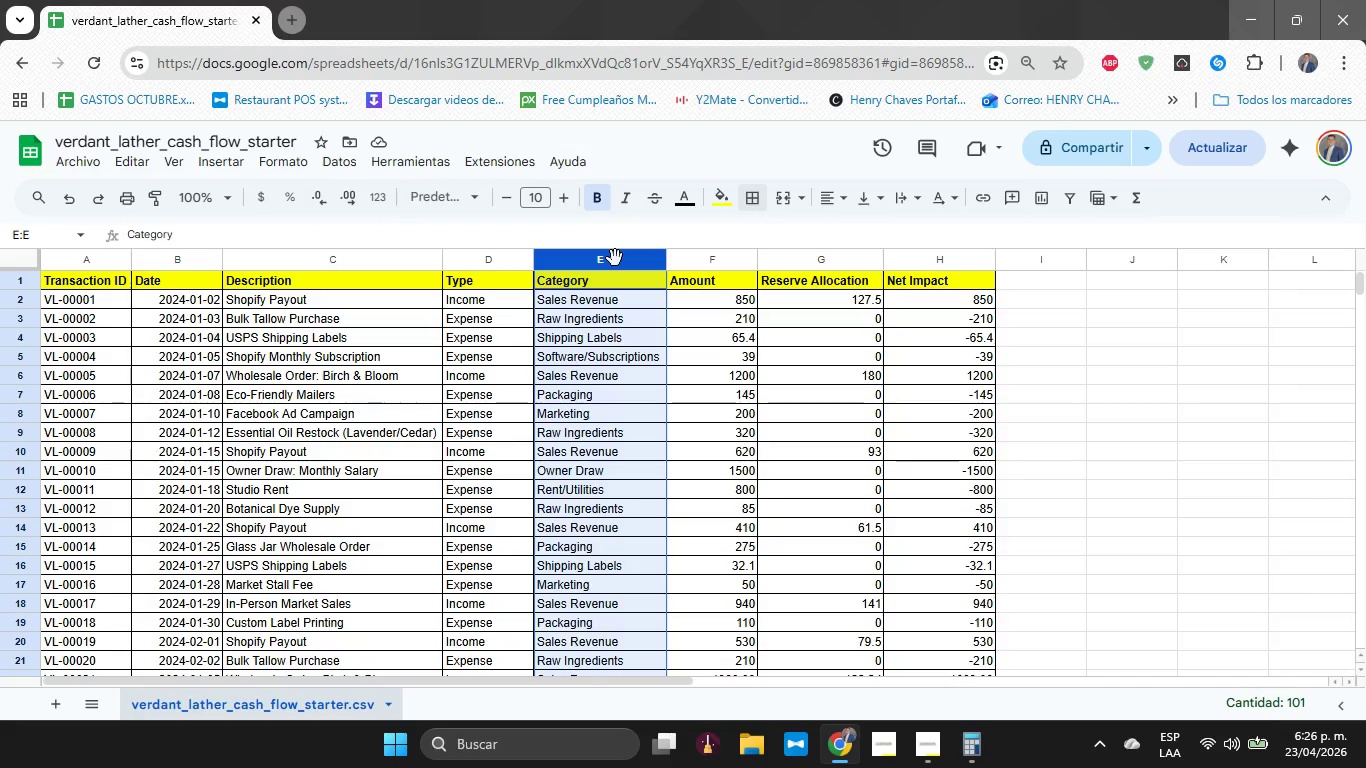 
left_click([712, 255])
 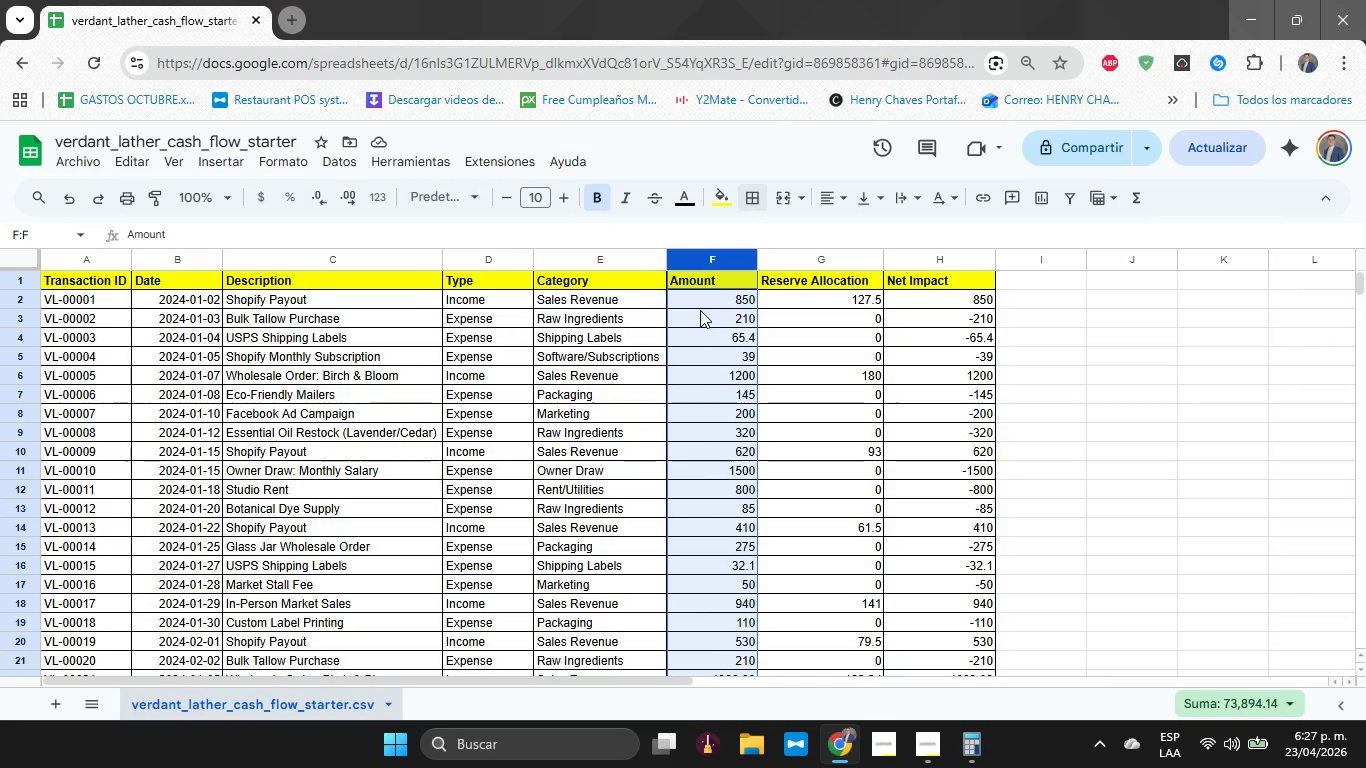 
wait(19.34)
 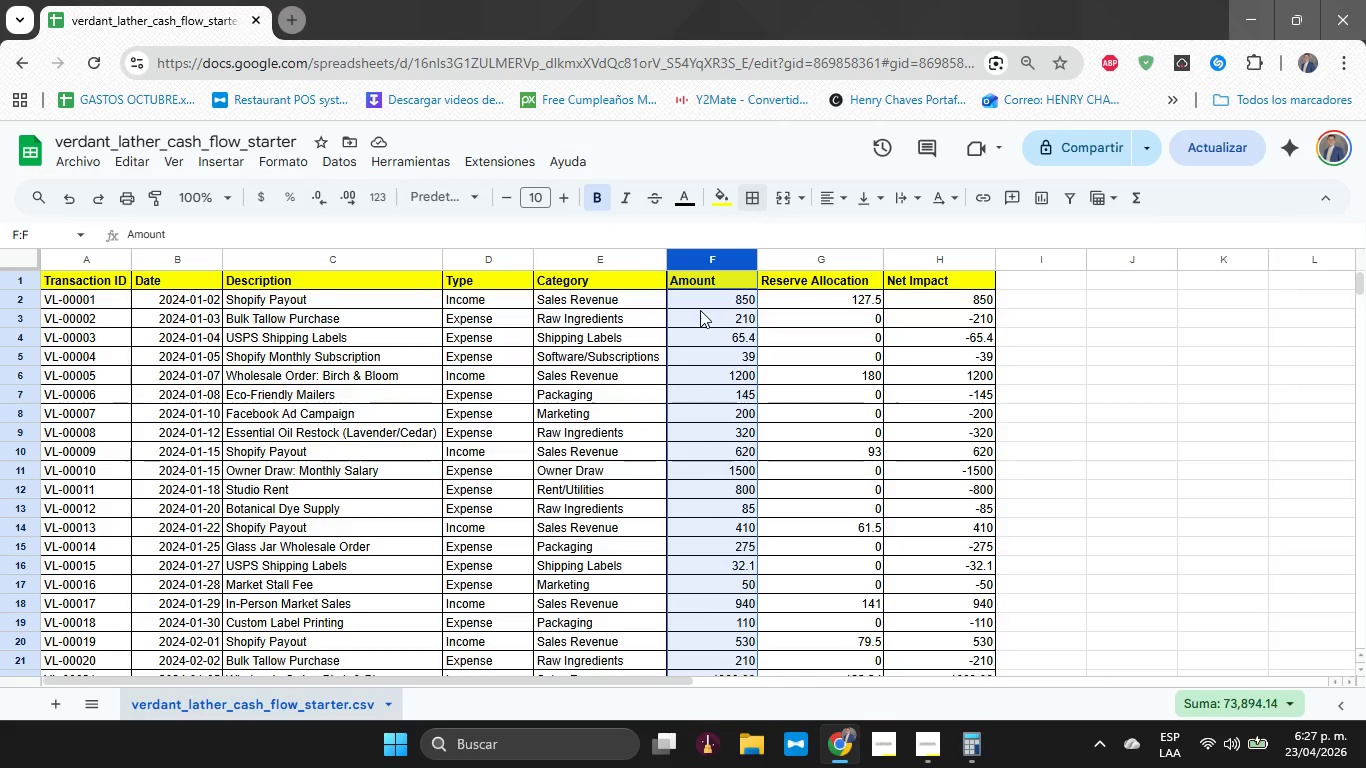 
left_click([712, 321])
 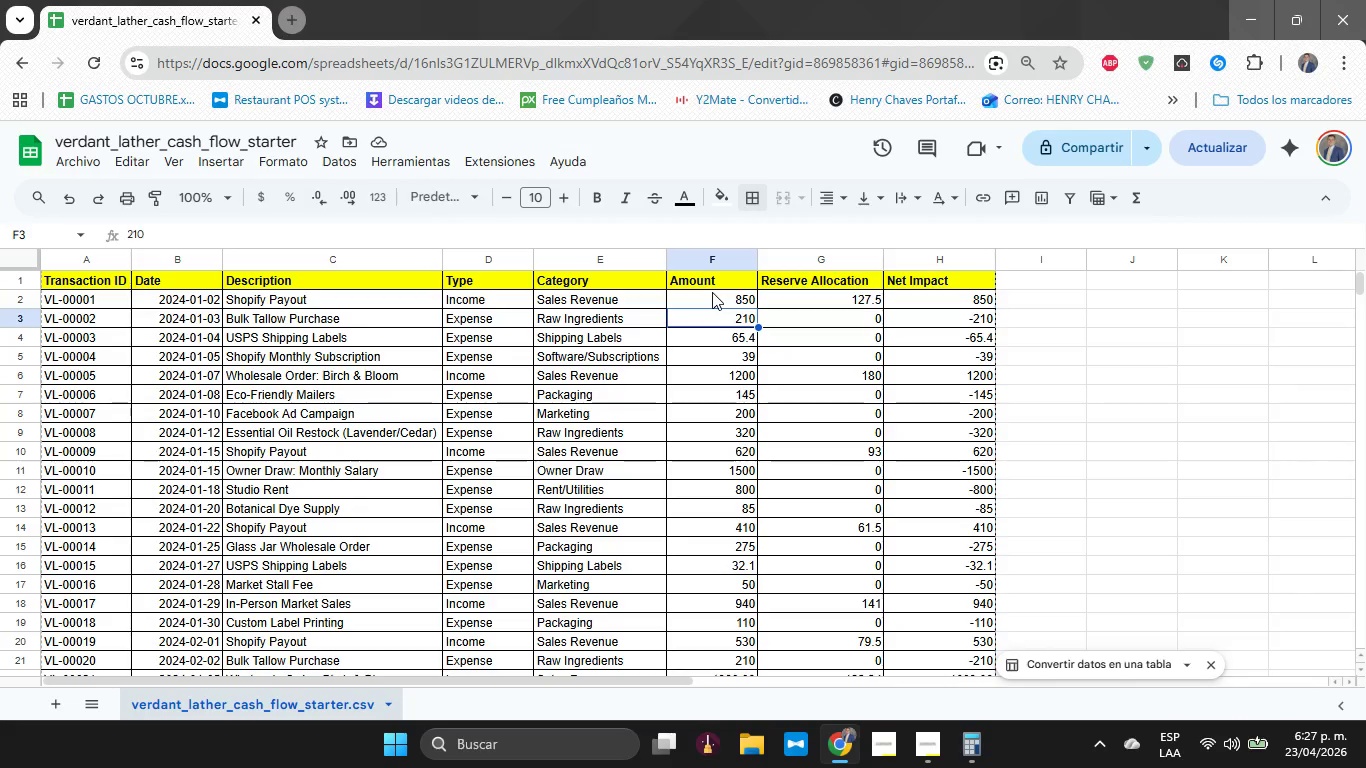 
left_click([712, 292])
 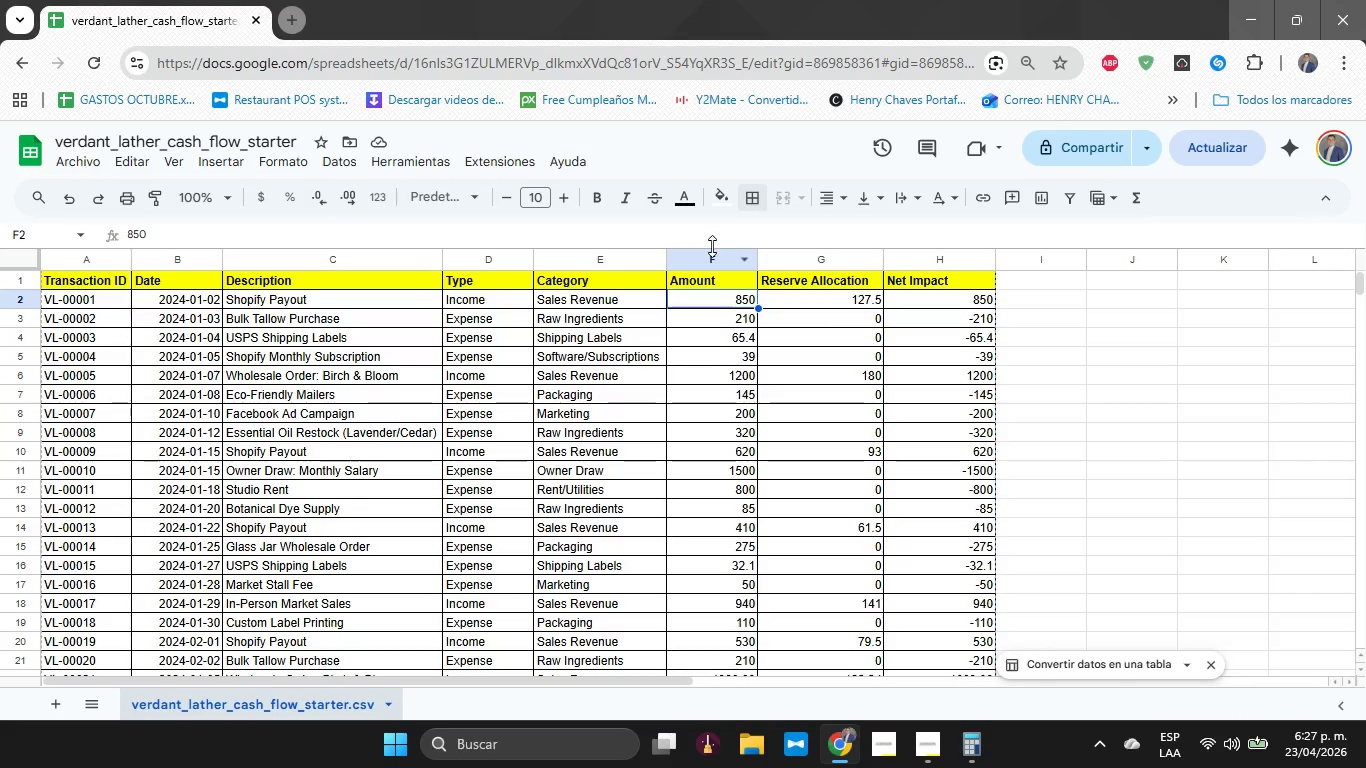 
left_click([712, 246])
 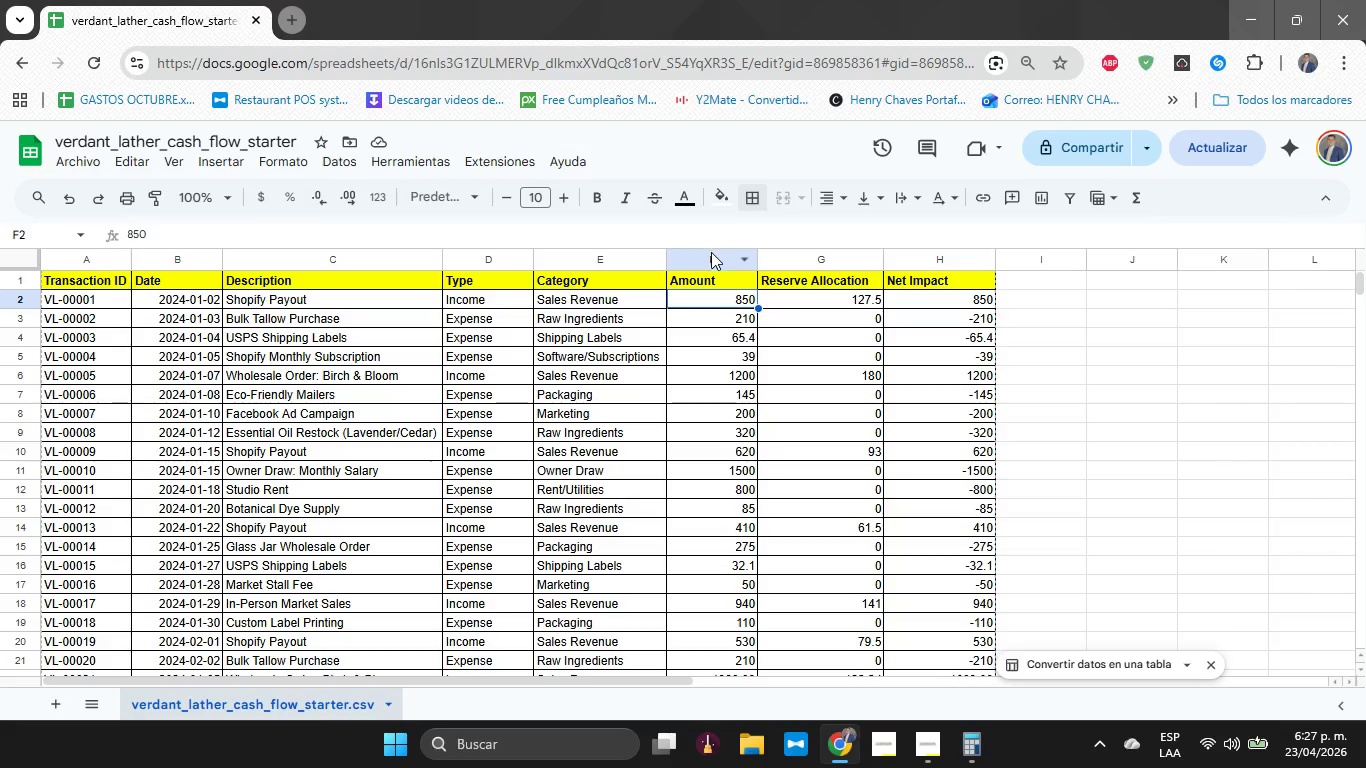 
left_click([711, 252])
 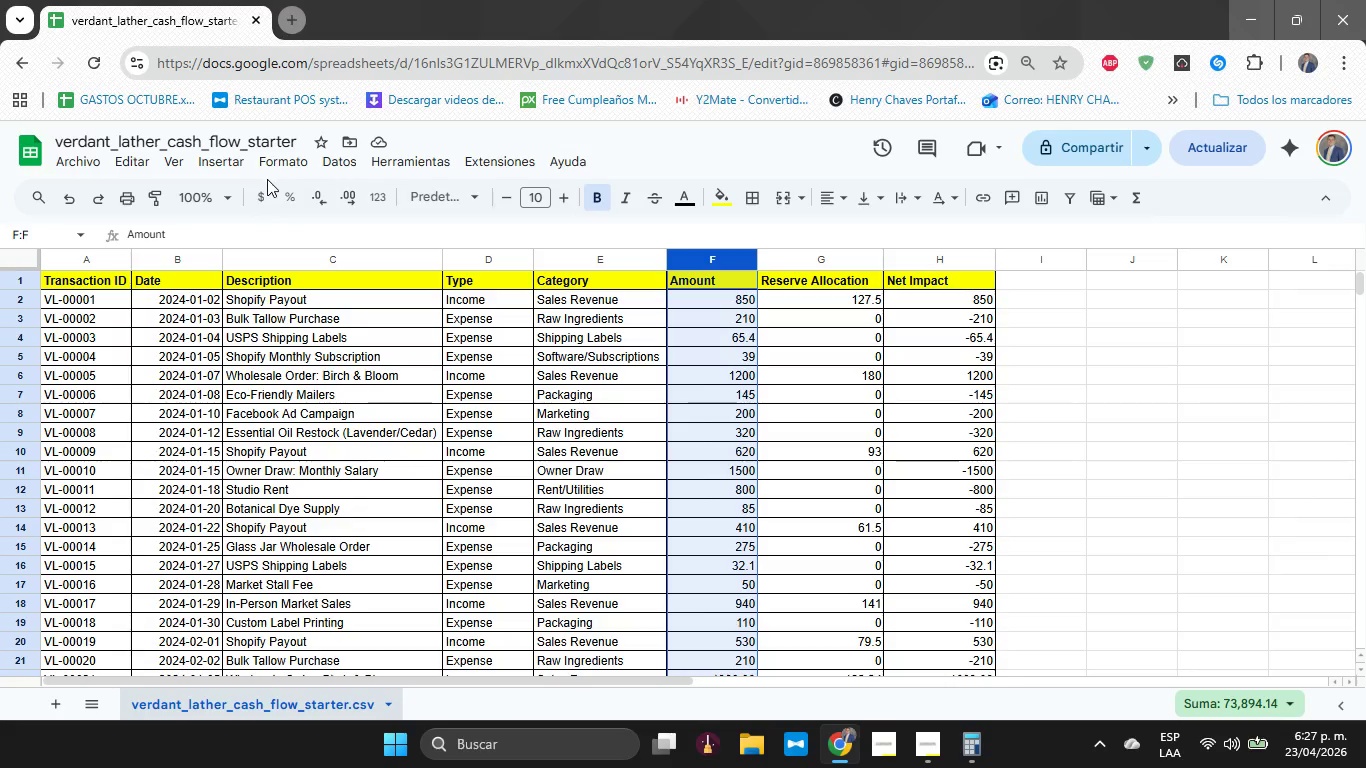 
left_click([261, 191])
 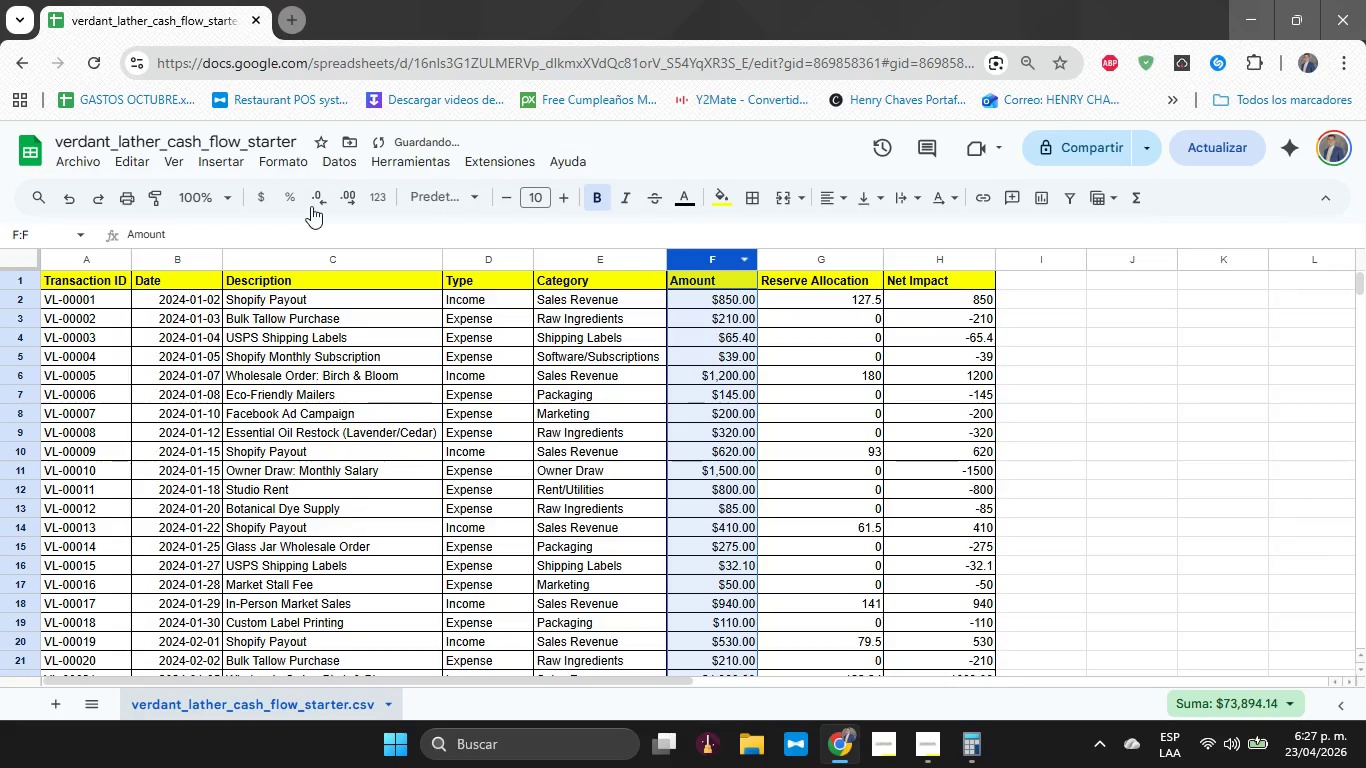 
double_click([322, 195])
 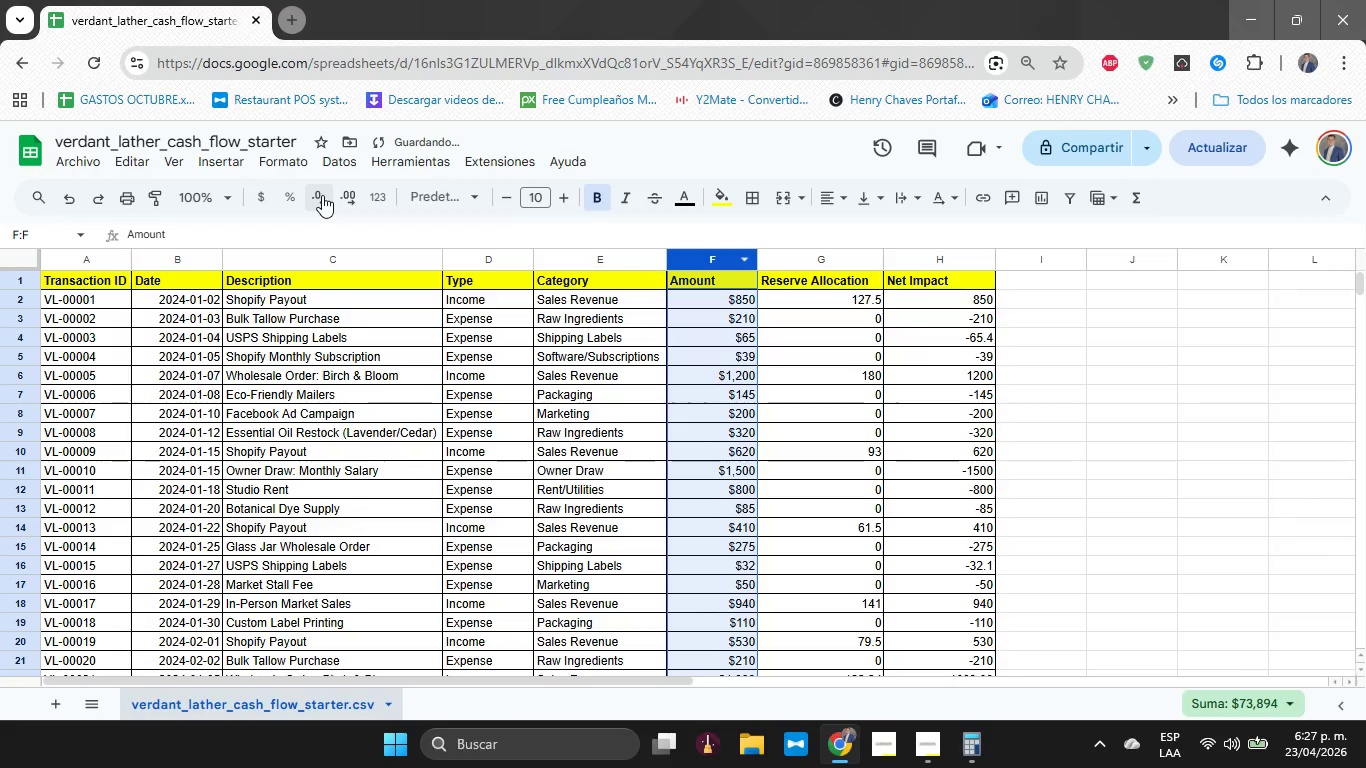 
triple_click([322, 195])
 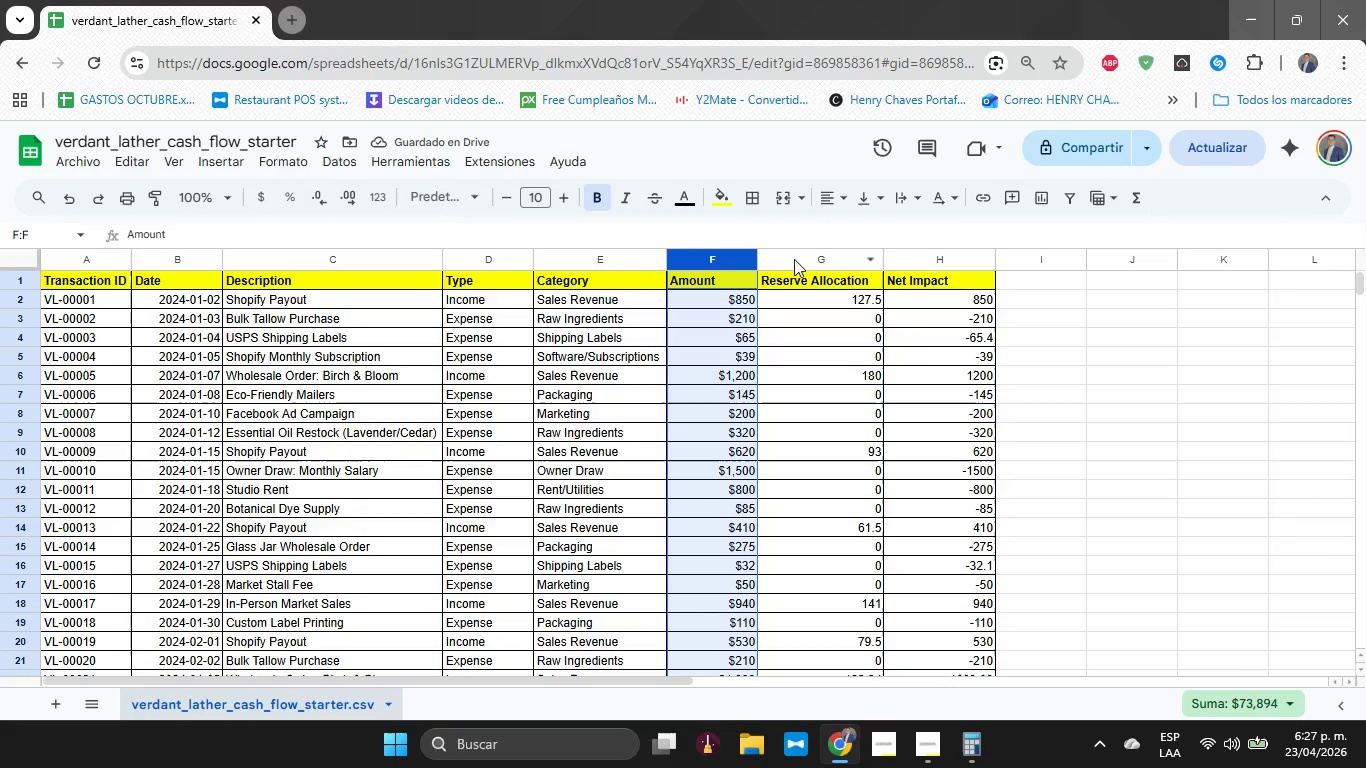 
wait(6.2)
 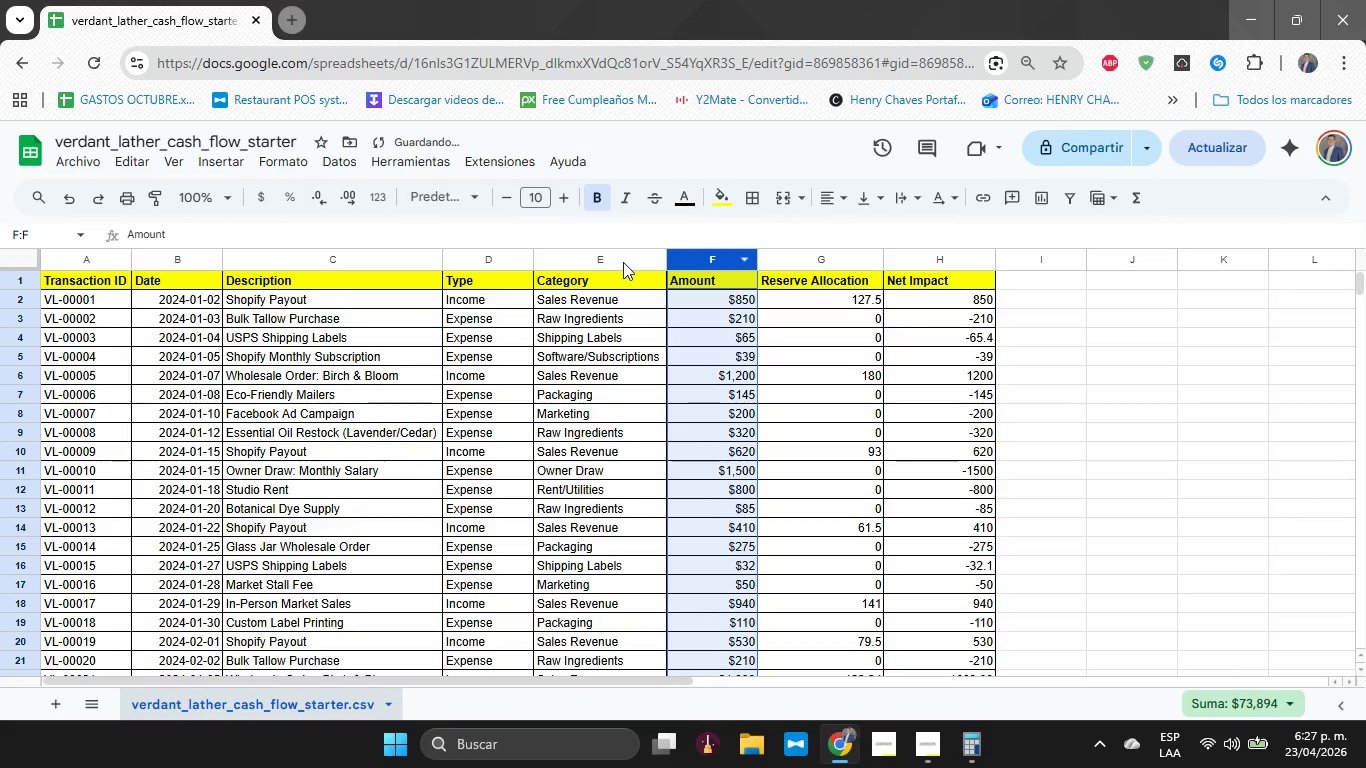 
mouse_move([919, 715])
 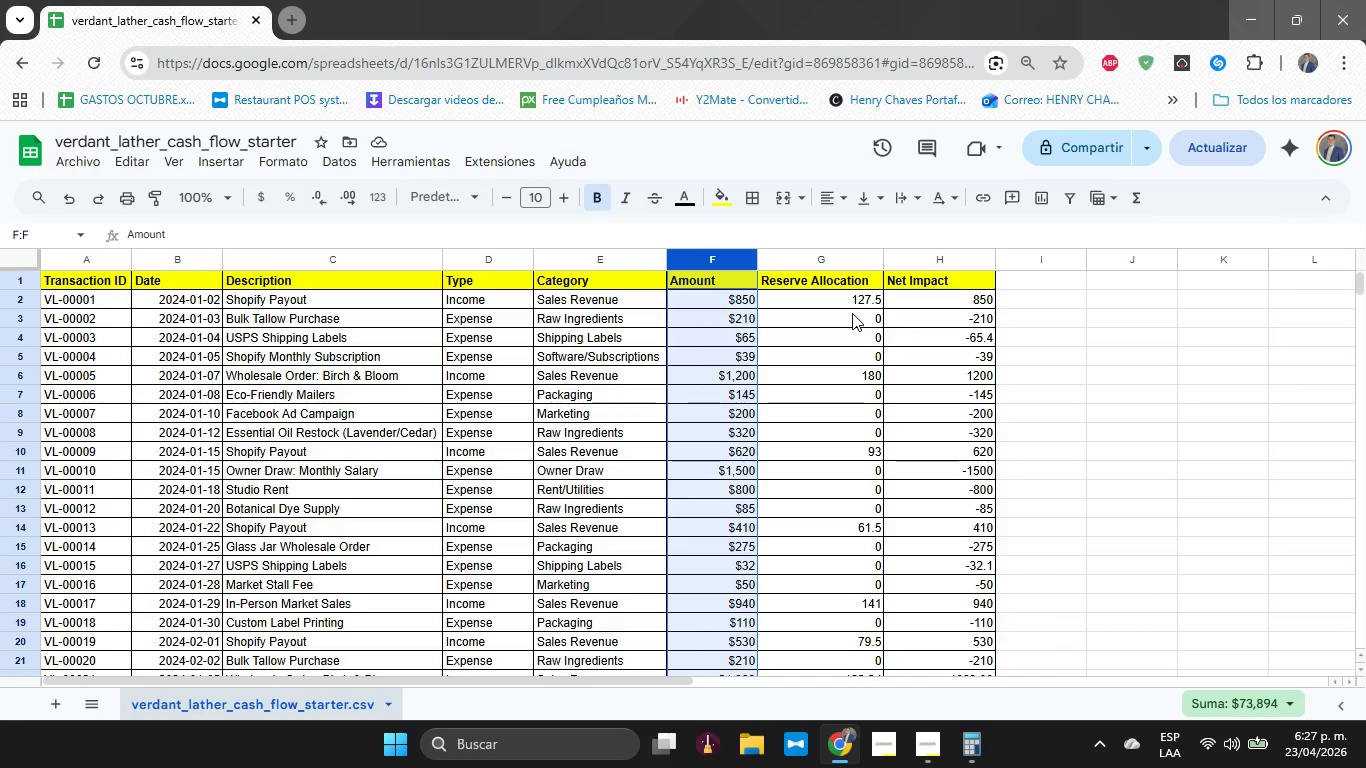 
wait(8.73)
 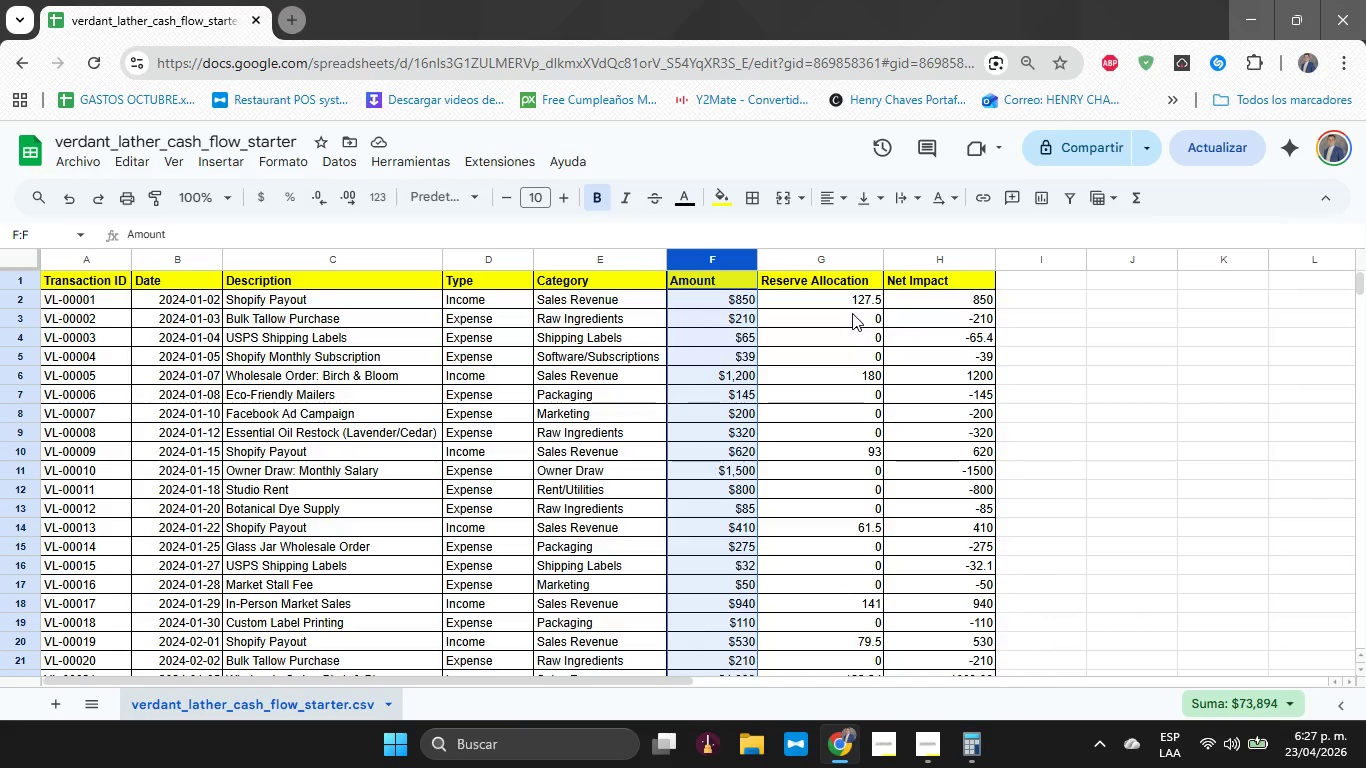 
left_click([814, 253])
 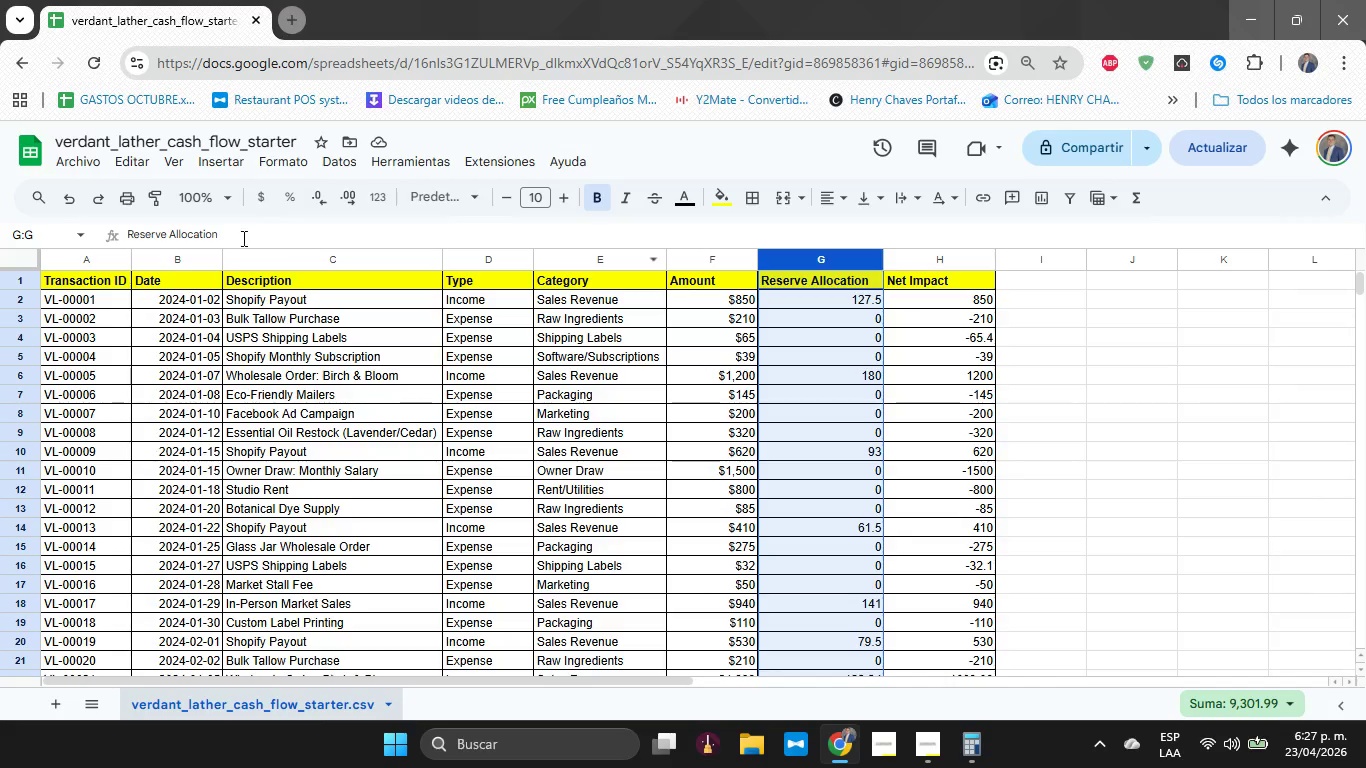 
left_click([256, 200])
 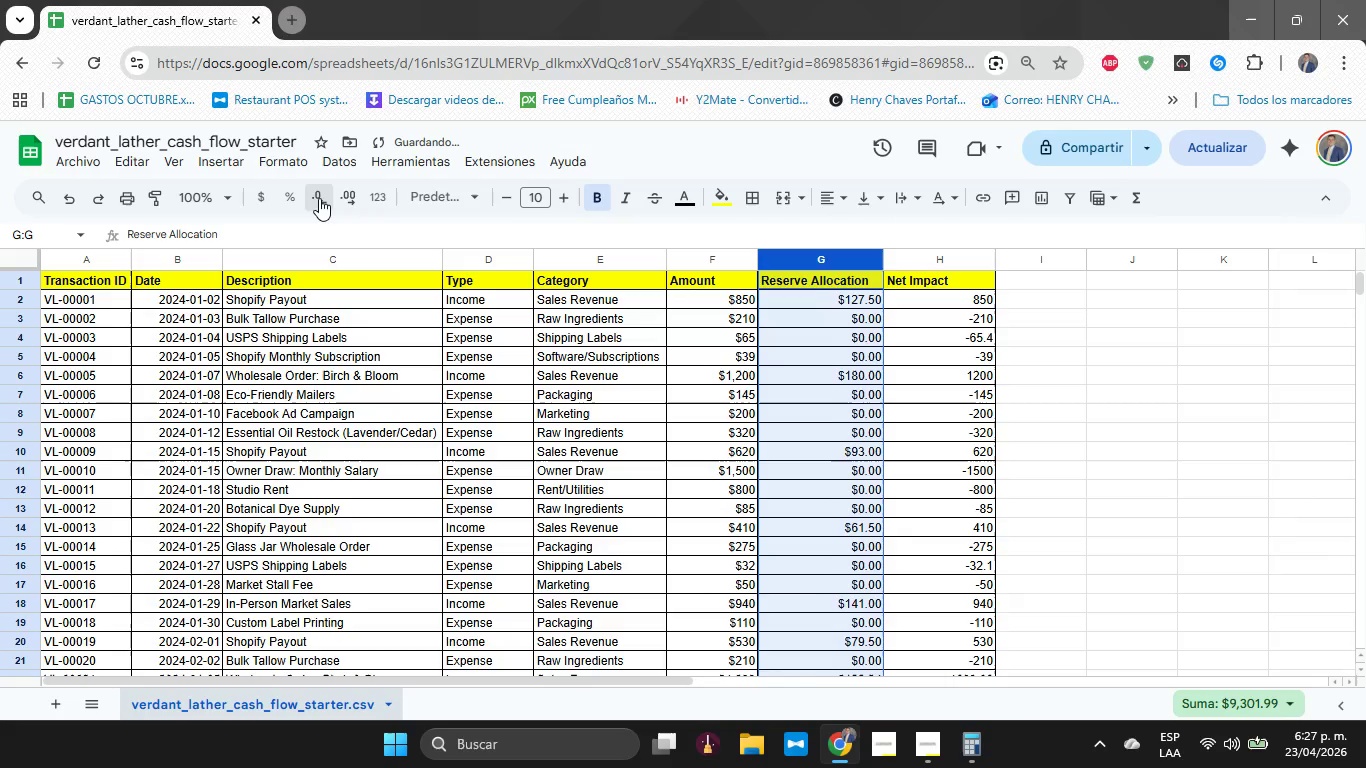 
double_click([319, 198])
 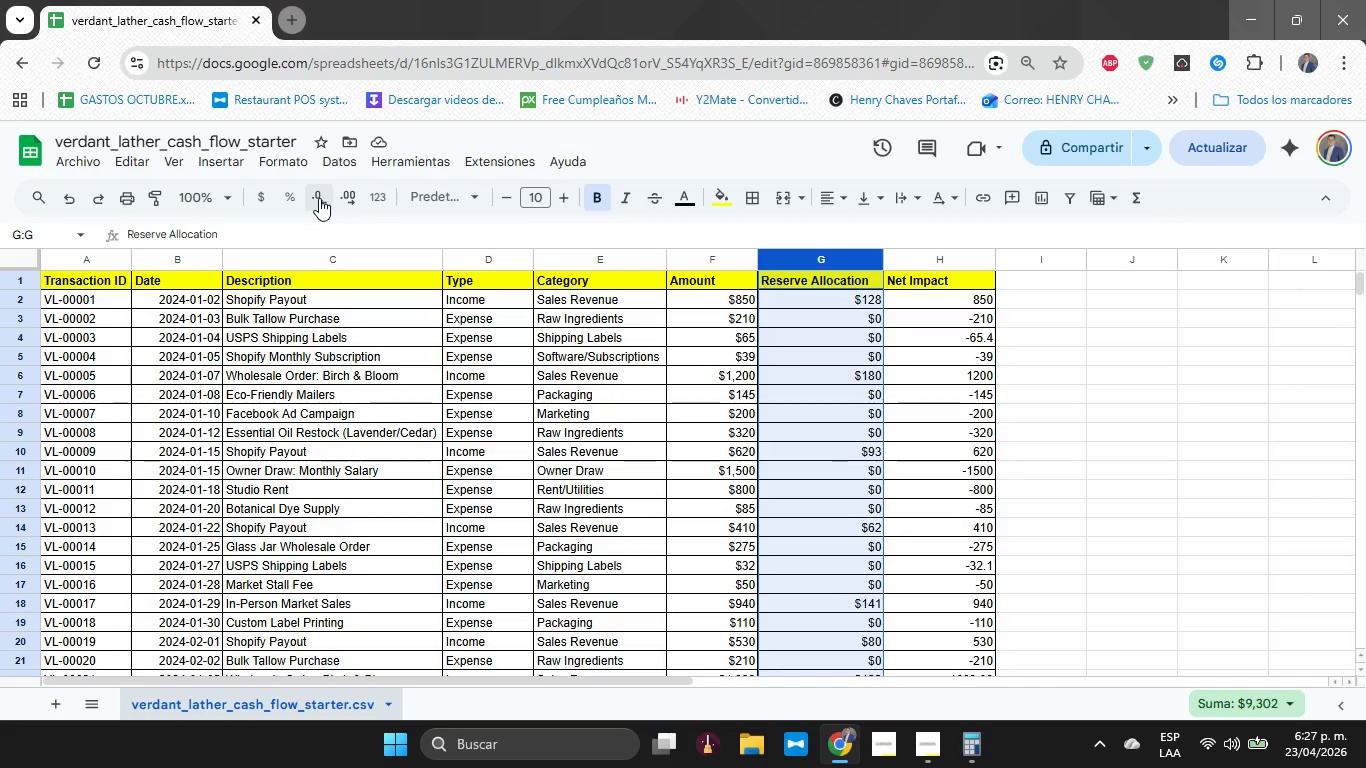 
wait(15.59)
 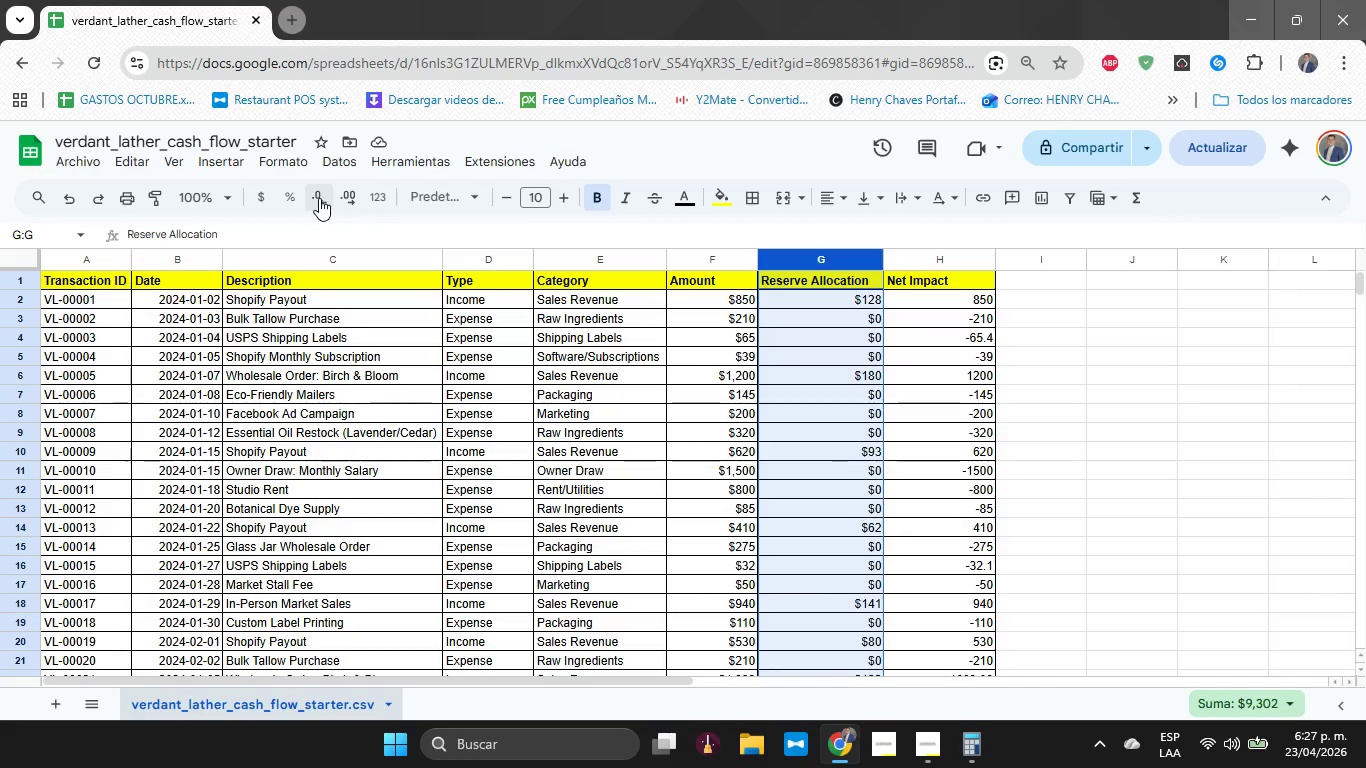 
left_click([705, 304])
 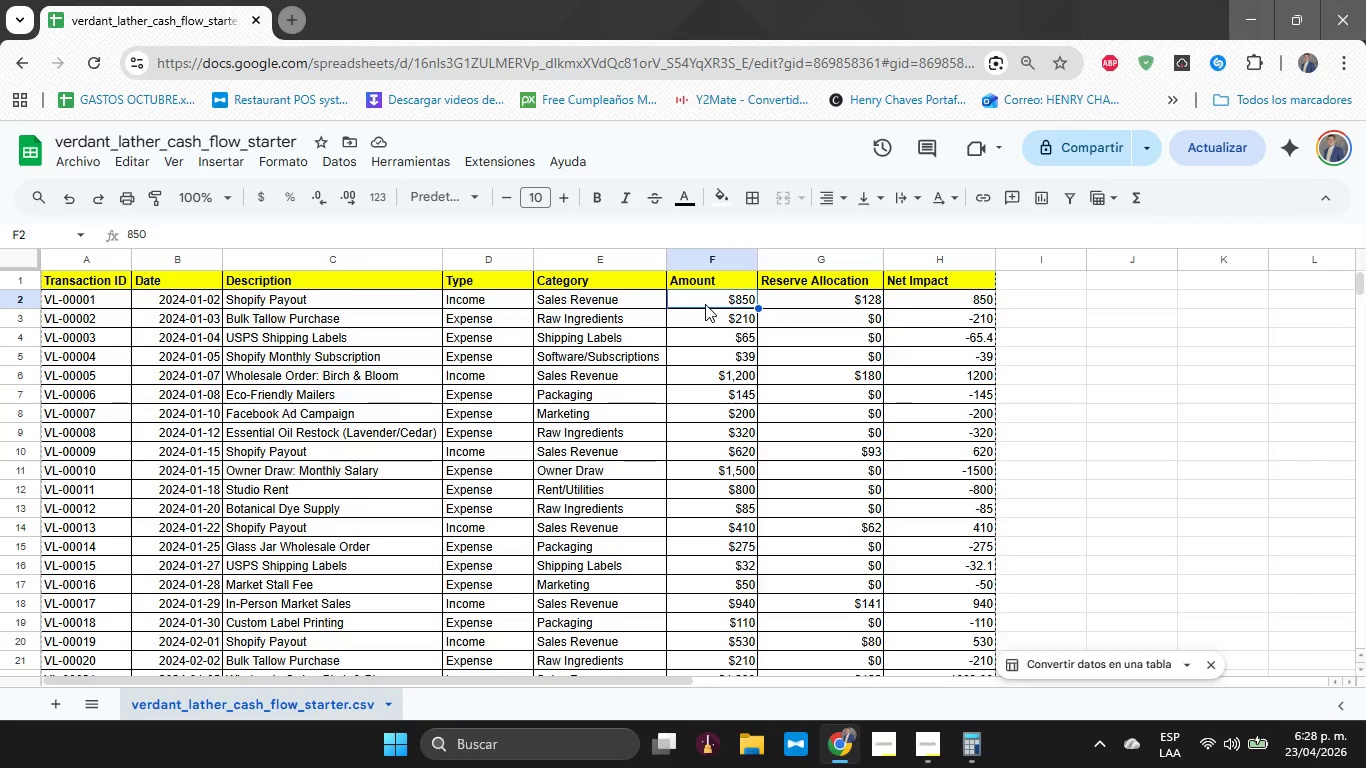 
type(0)
key(Backspace)
type()SI)
 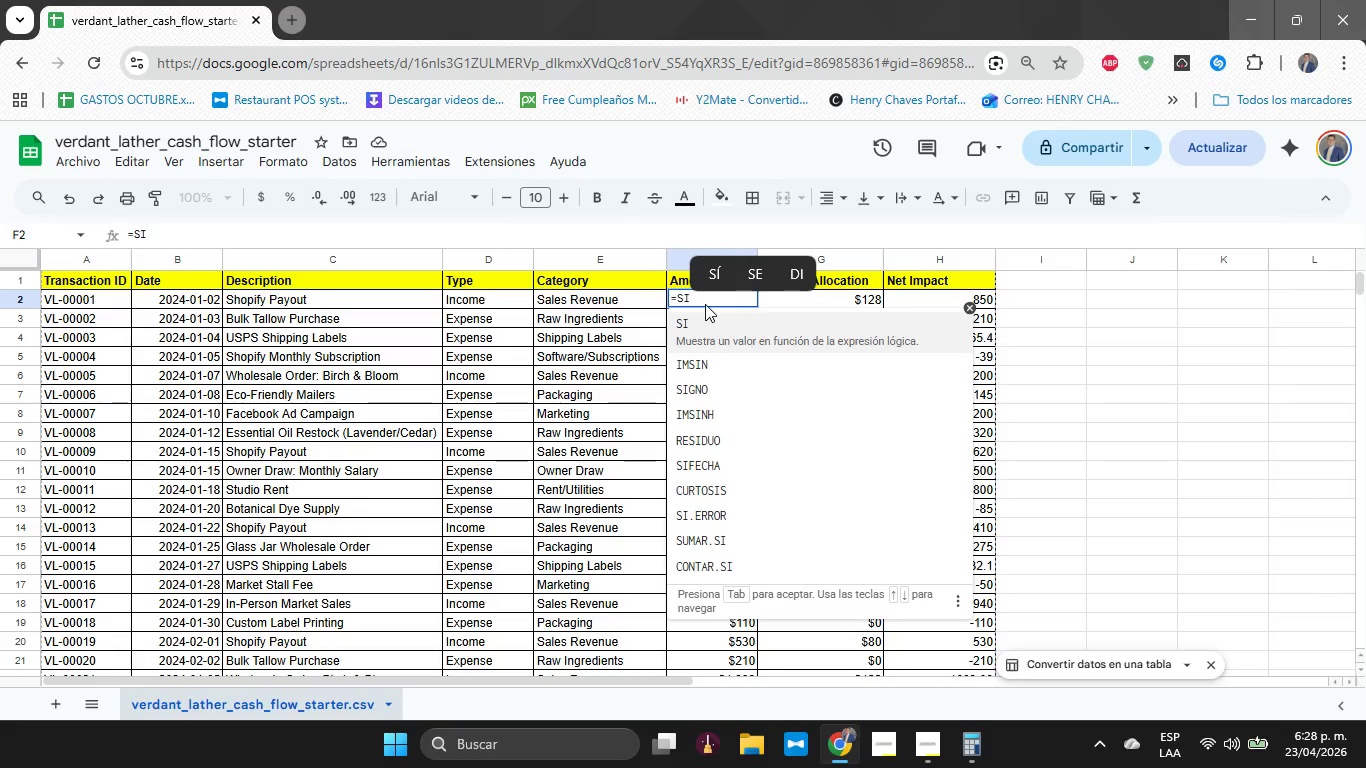 
wait(6.88)
 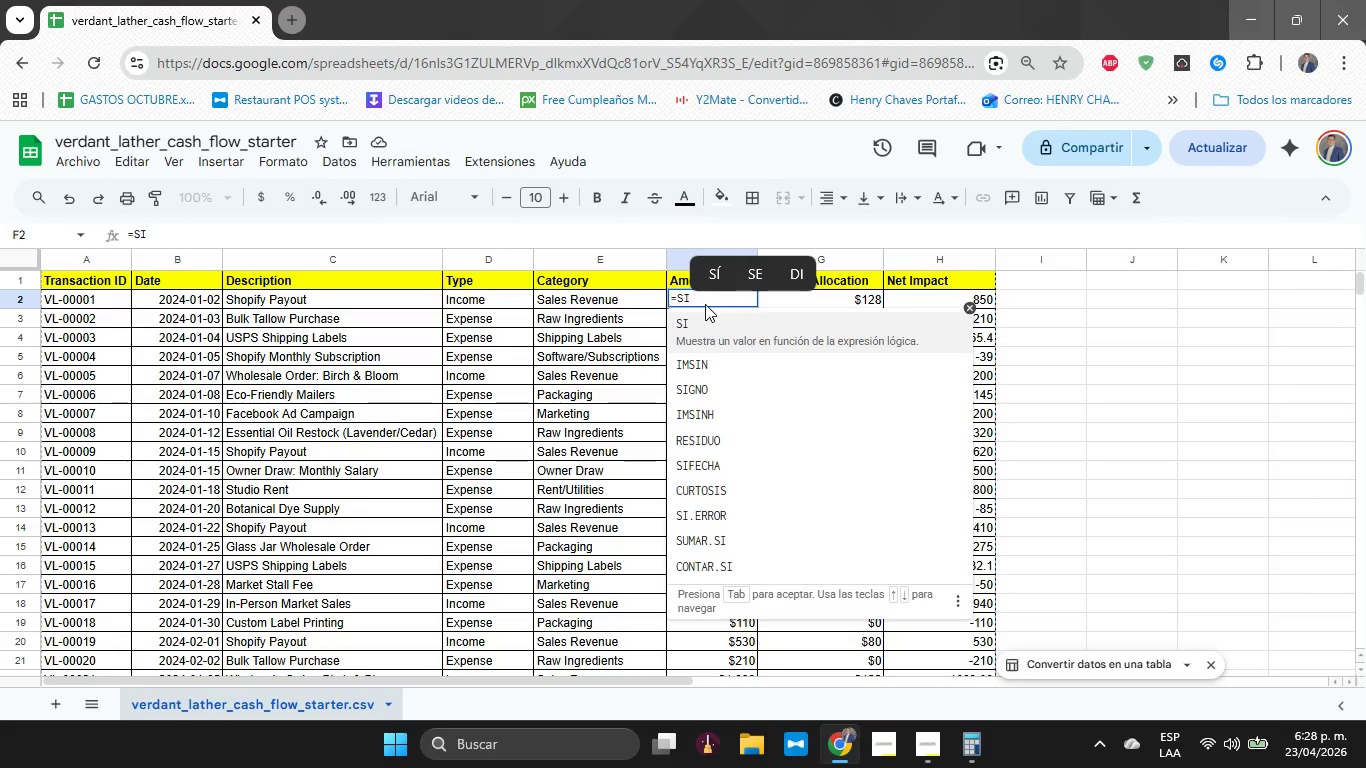 
type(*D2))
 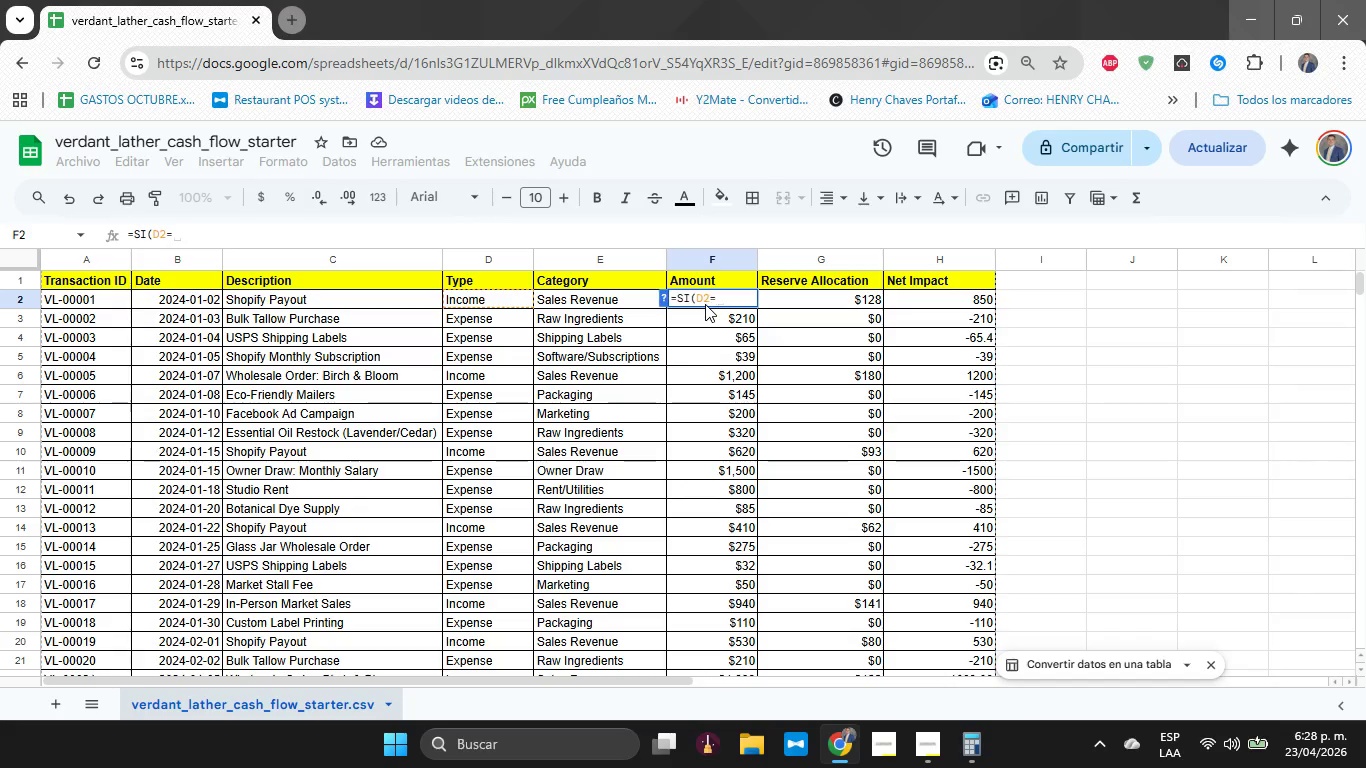 
type(@IN)
key(Backspace)
type(ncome@,F2+0,15,0()
 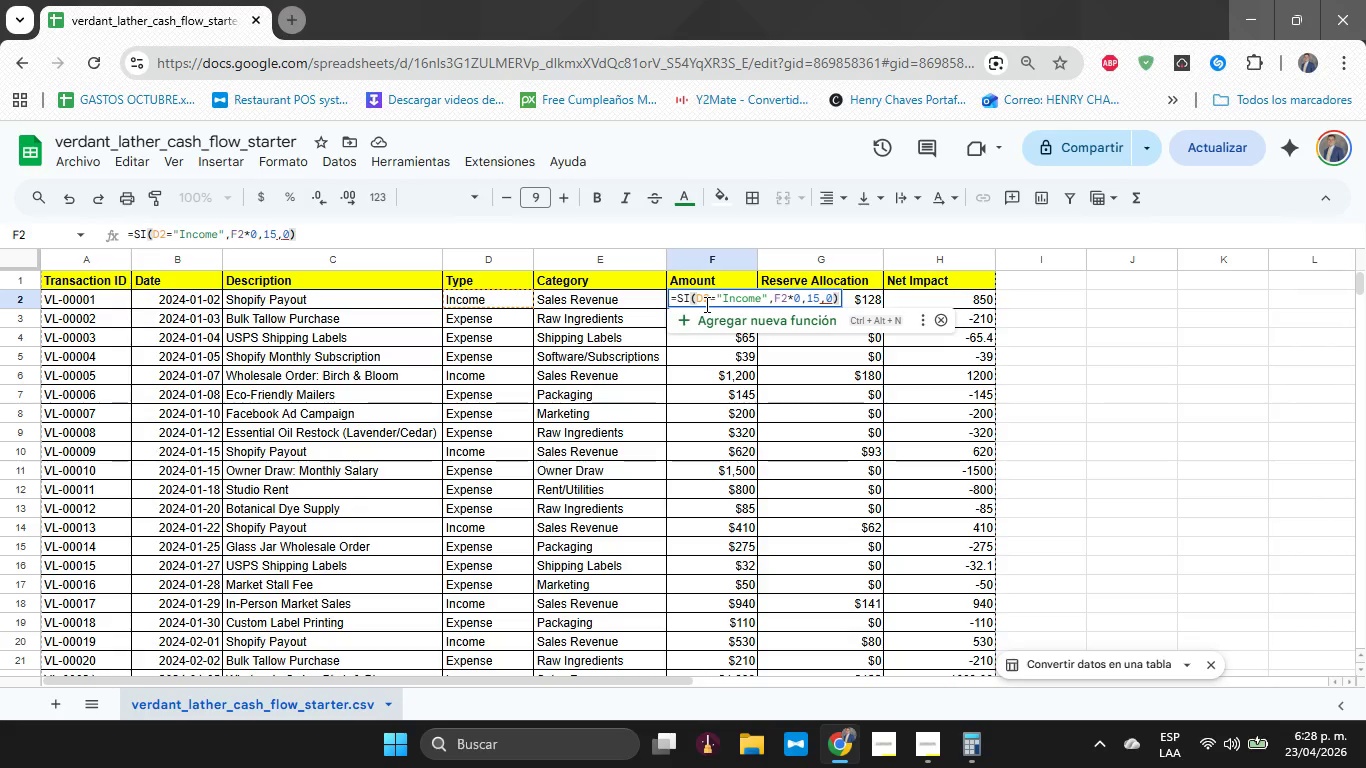 
key(Enter)
 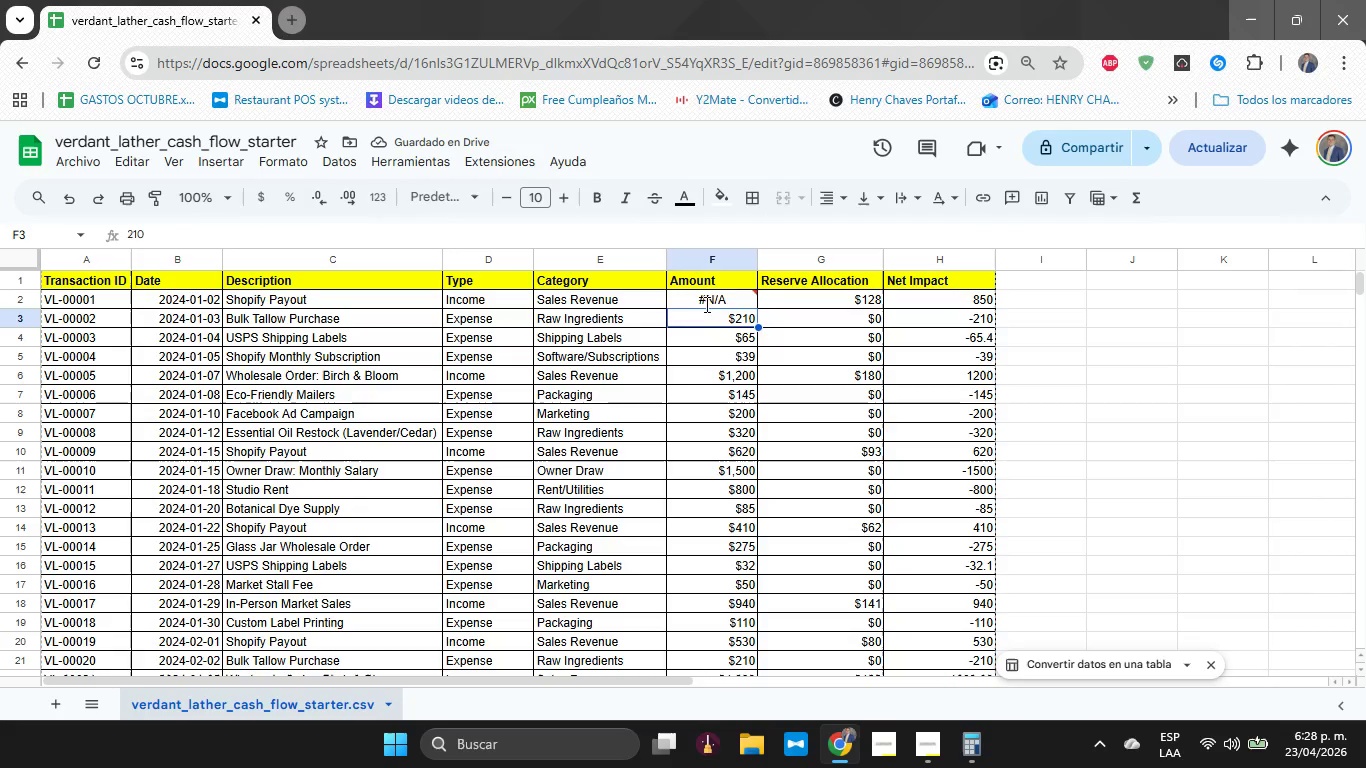 
left_click([724, 291])
 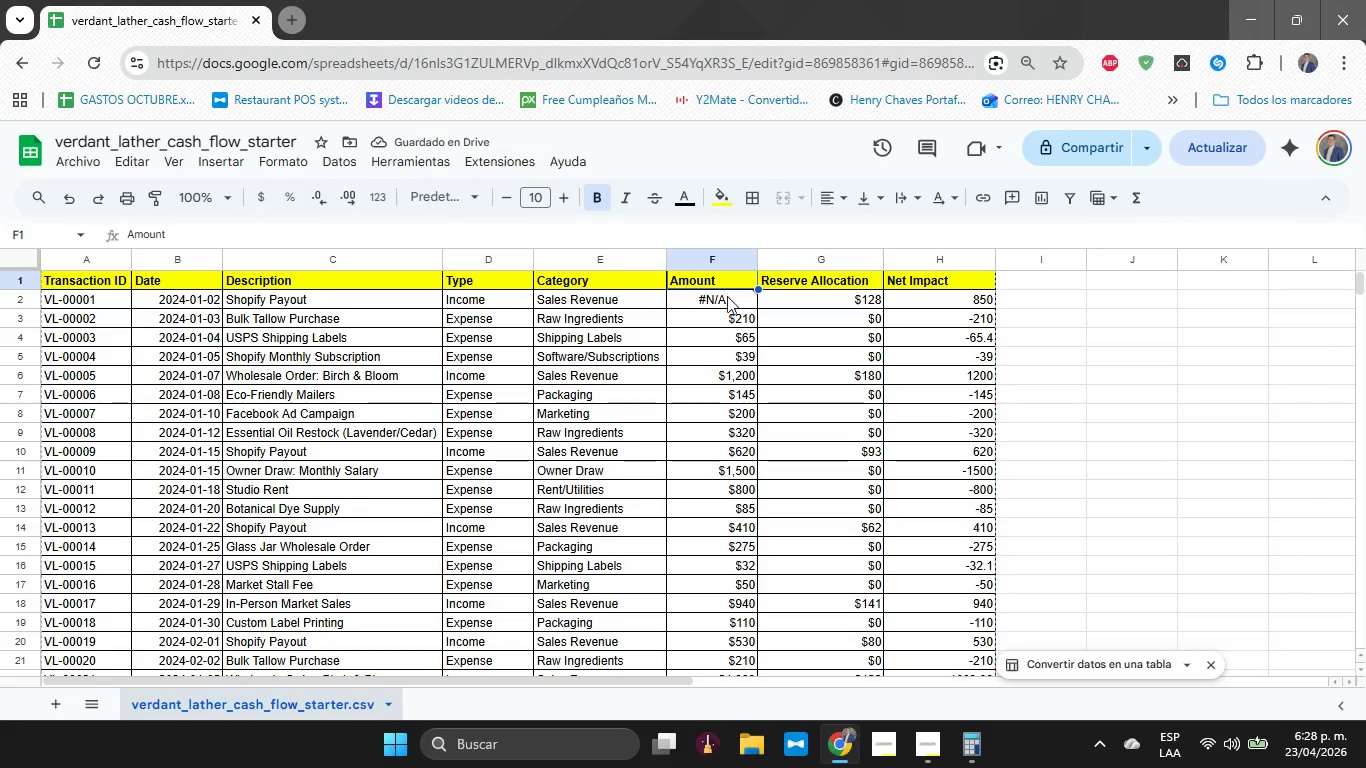 
left_click([732, 310])
 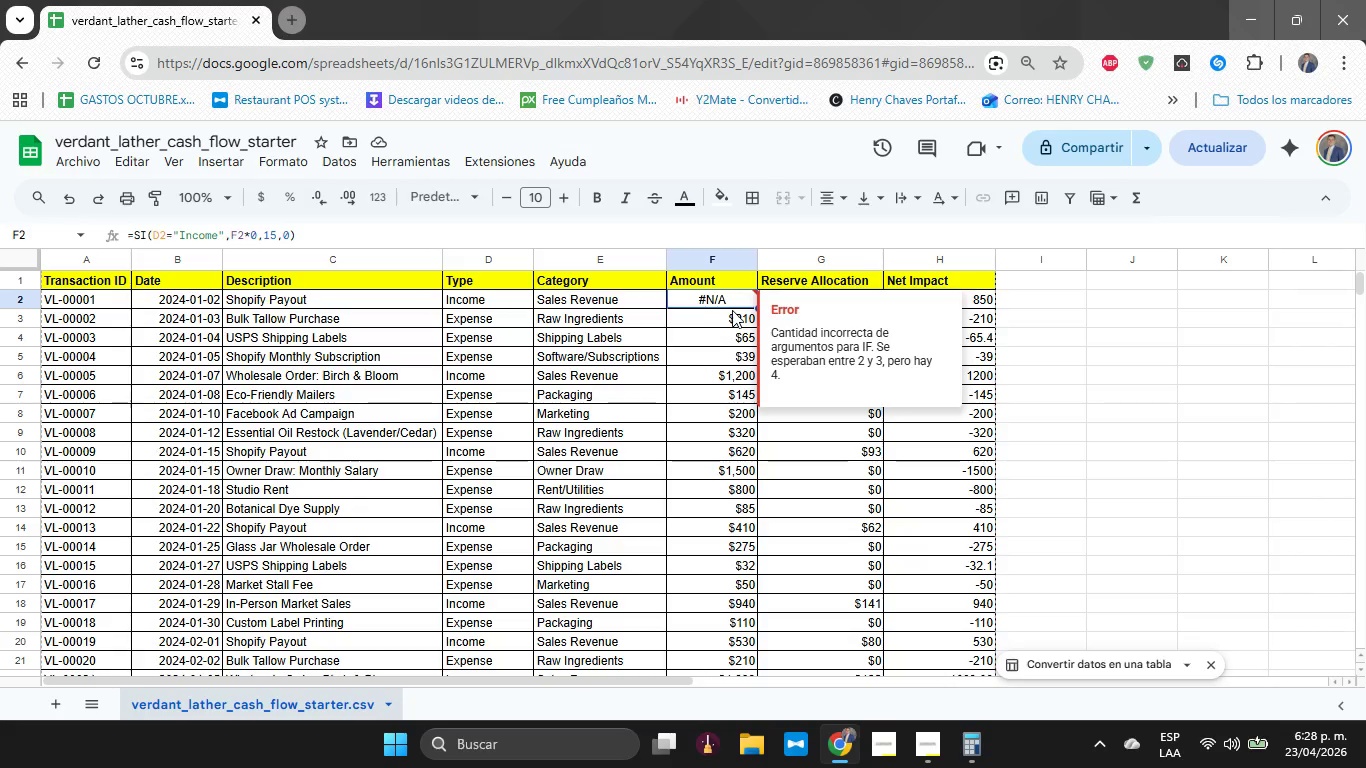 
wait(9.53)
 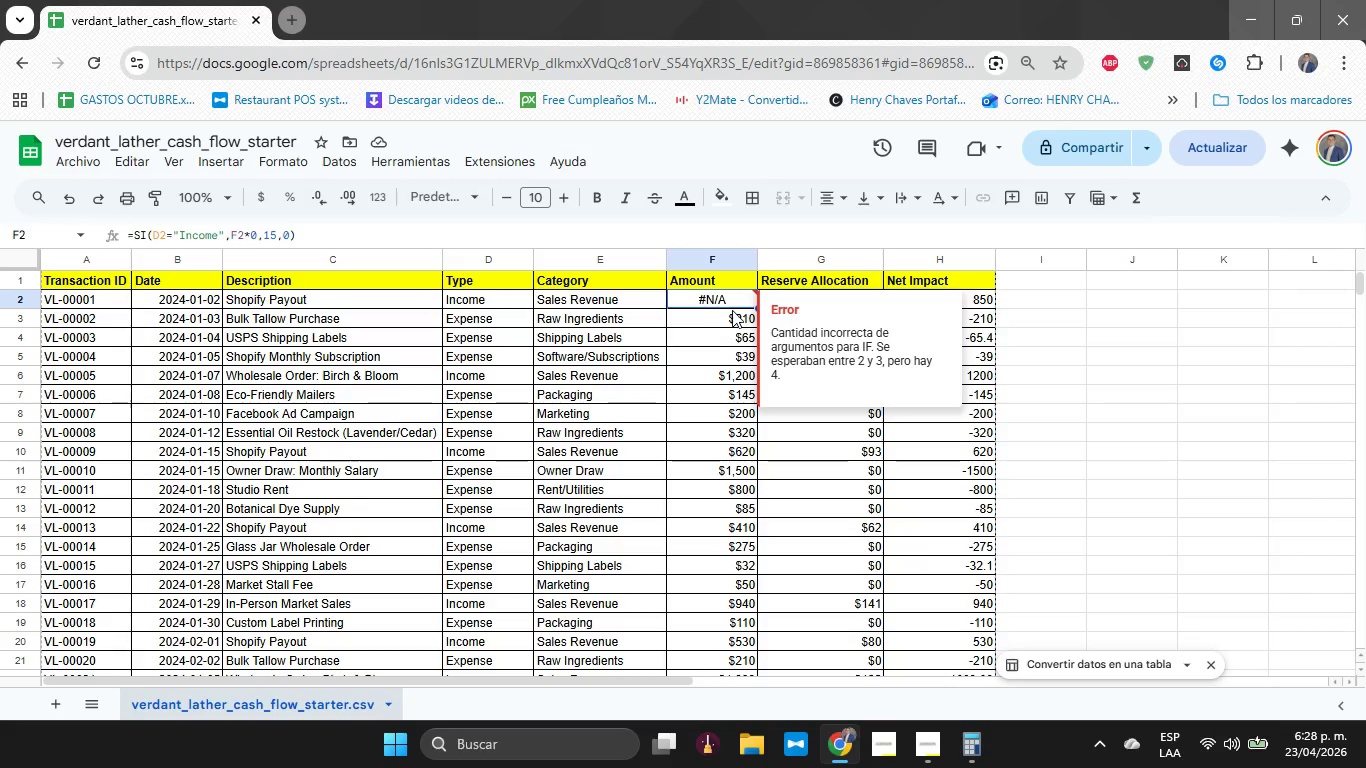 
left_click([269, 236])
 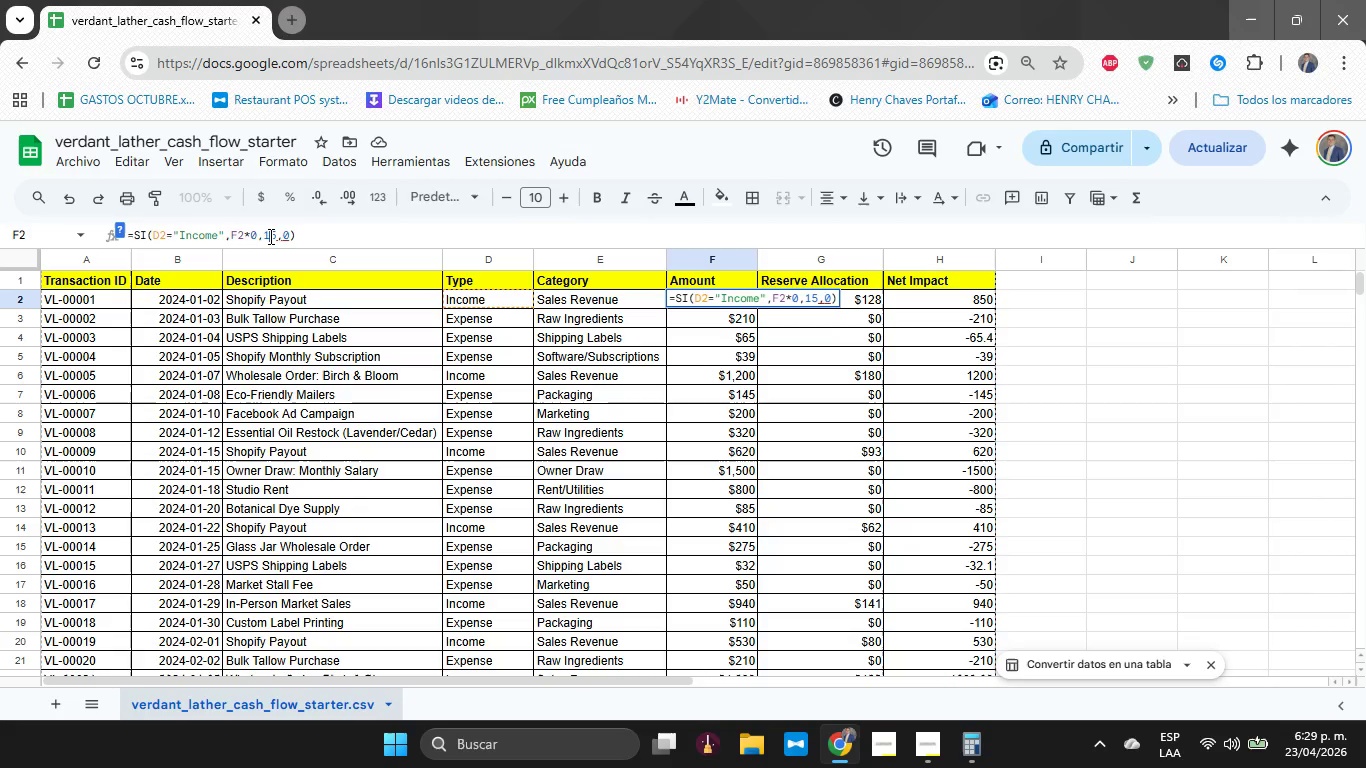 
key(ArrowLeft)
 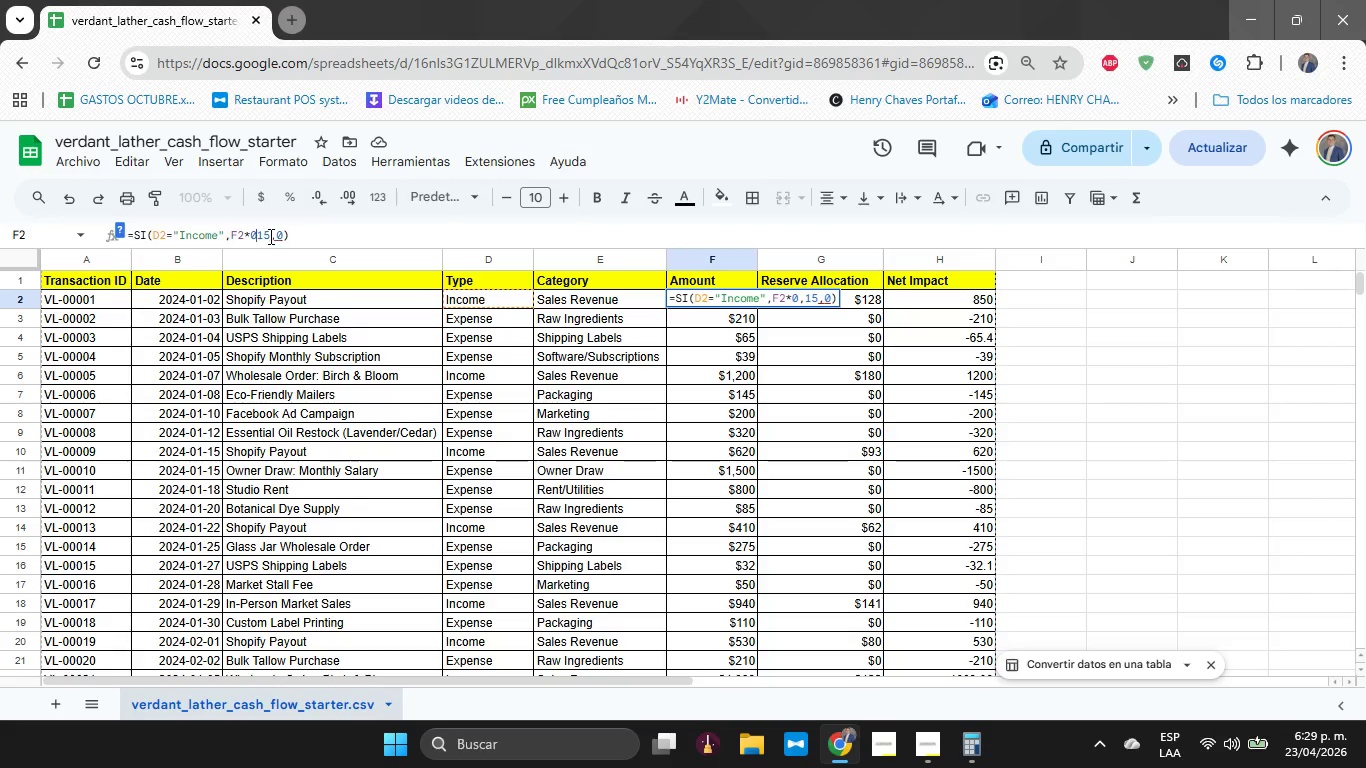 
key(Backspace)
 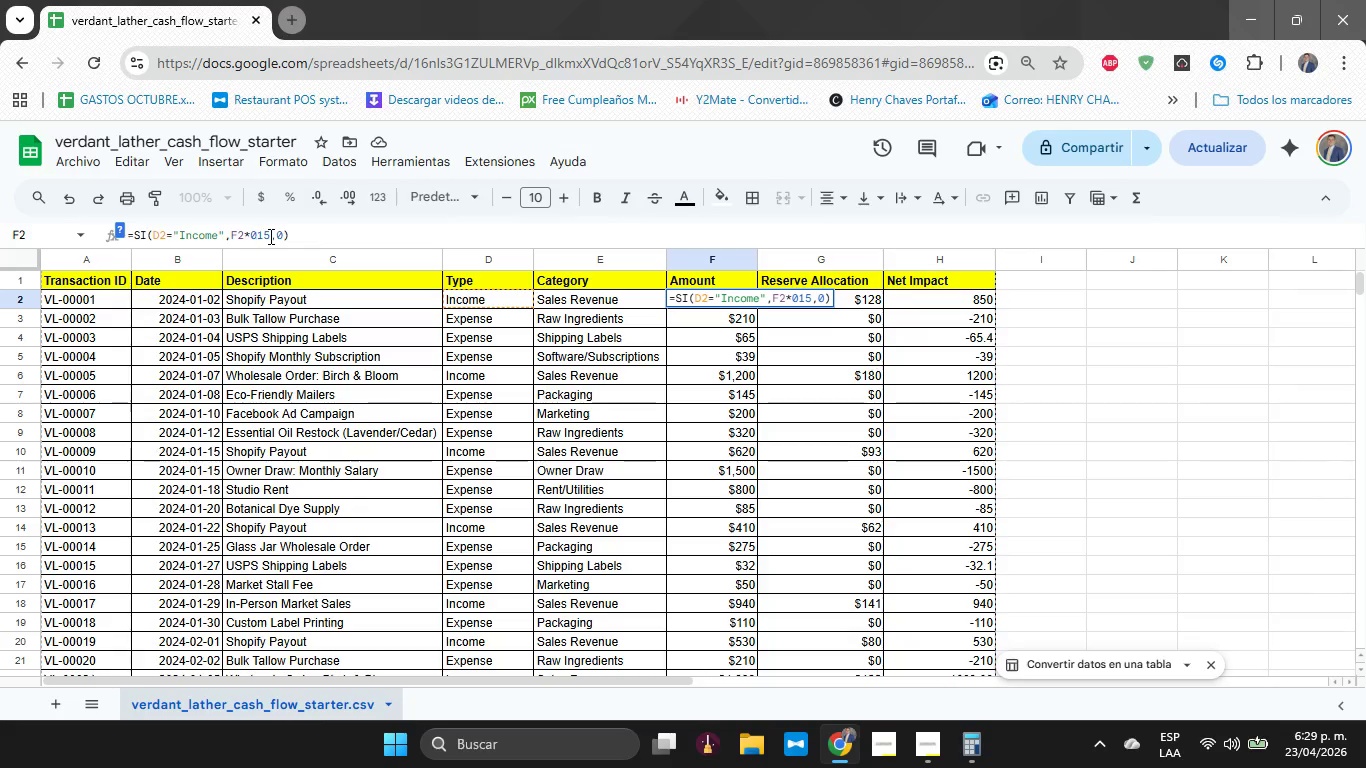 
key(Period)
 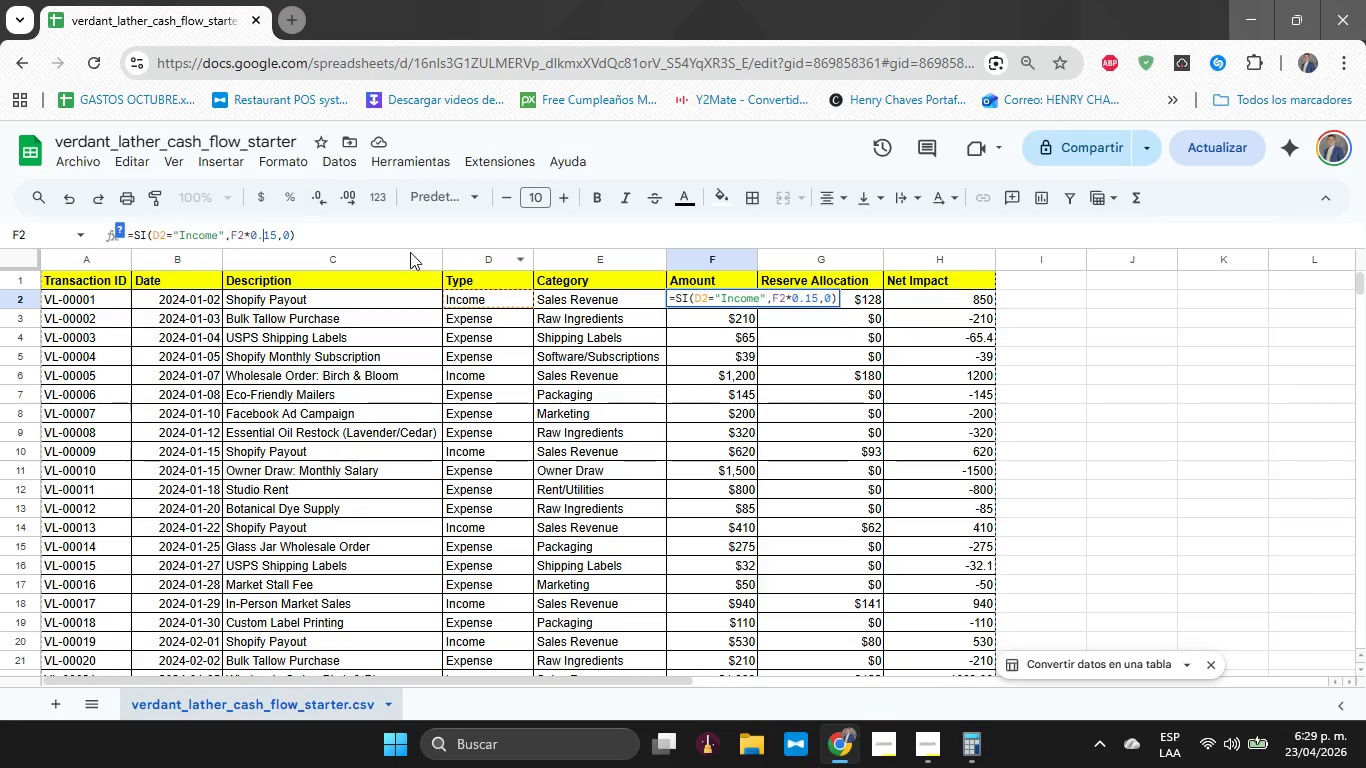 
key(Enter)
 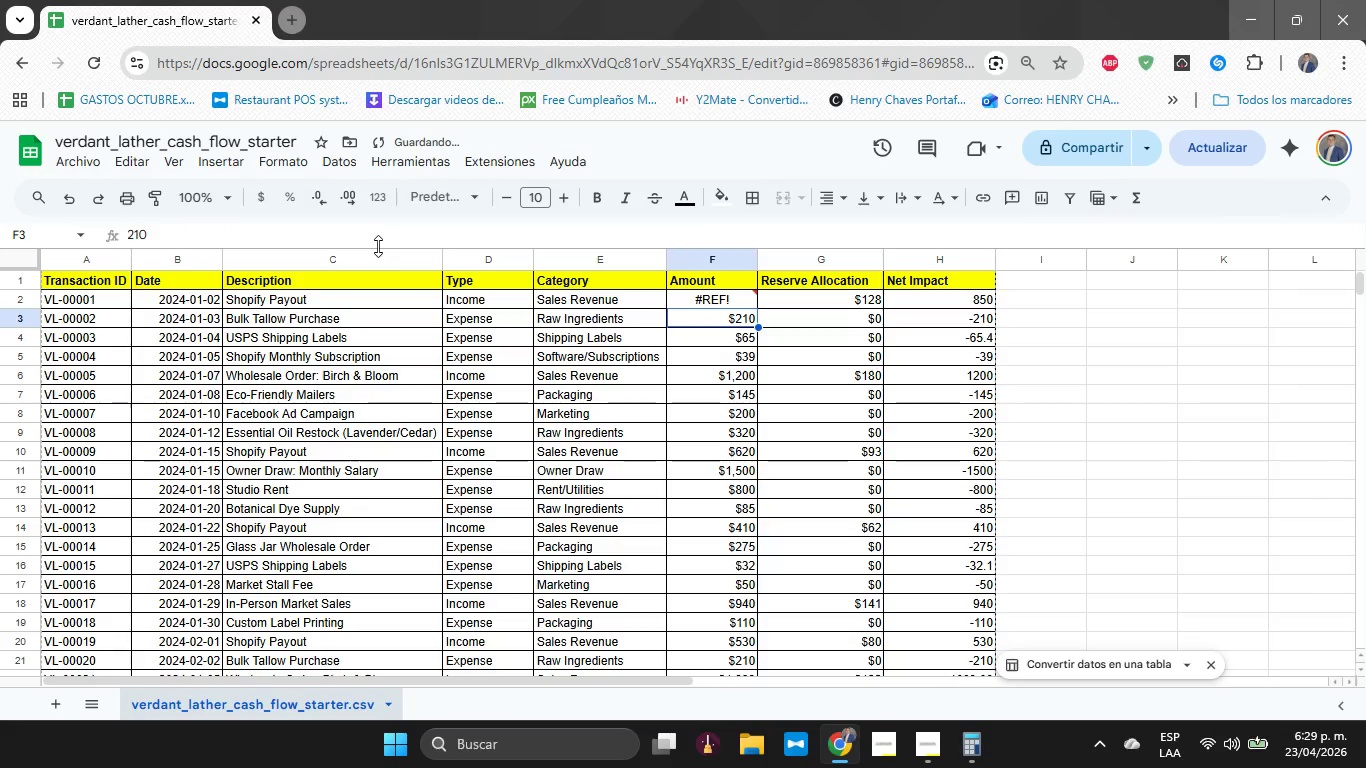 
key(ArrowUp)
 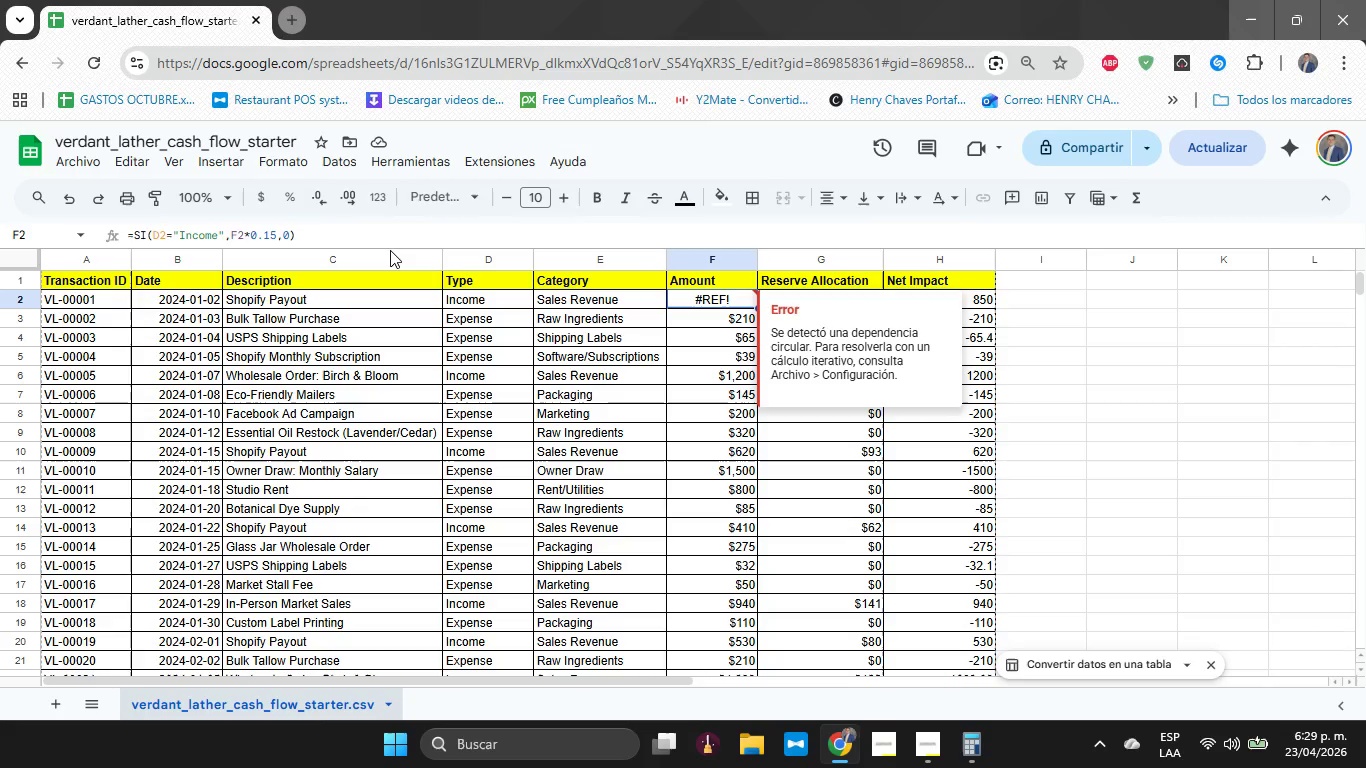 
wait(6.19)
 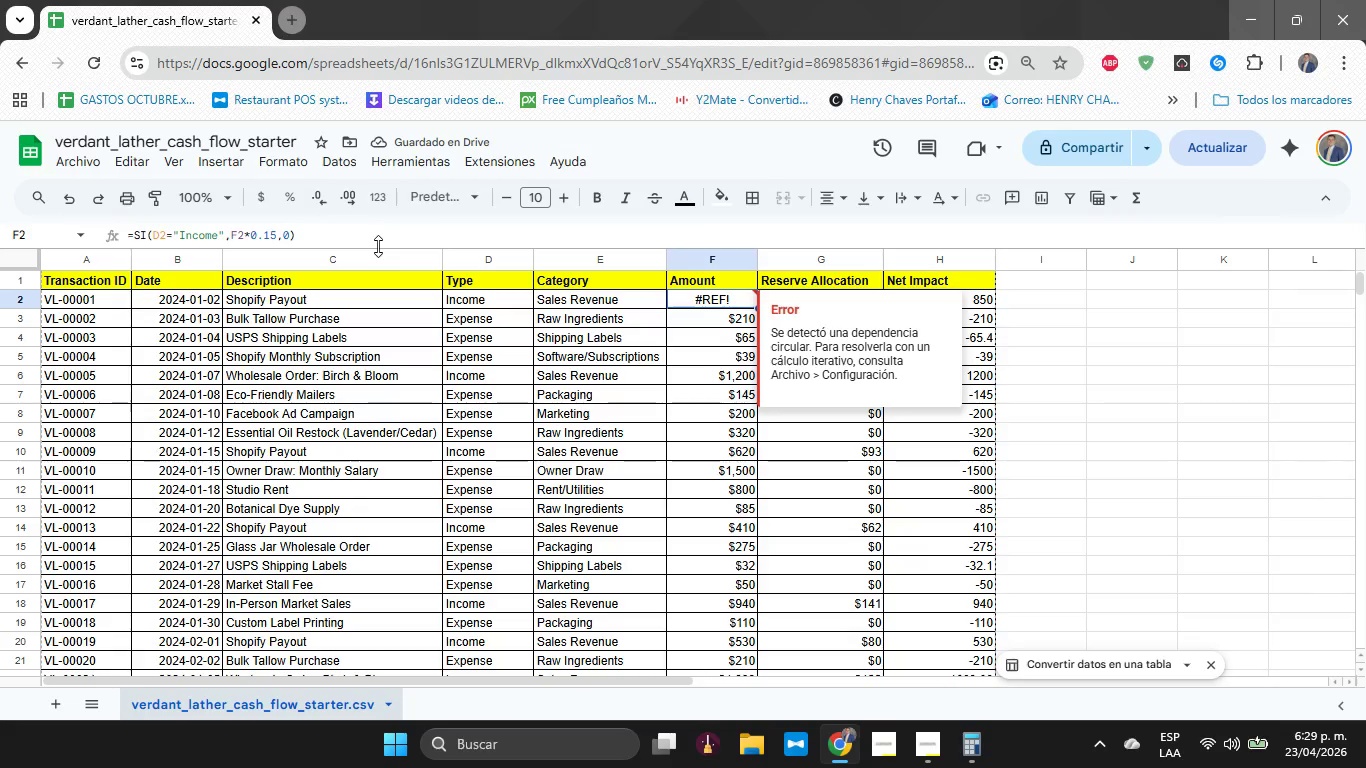 
left_click([85, 166])
 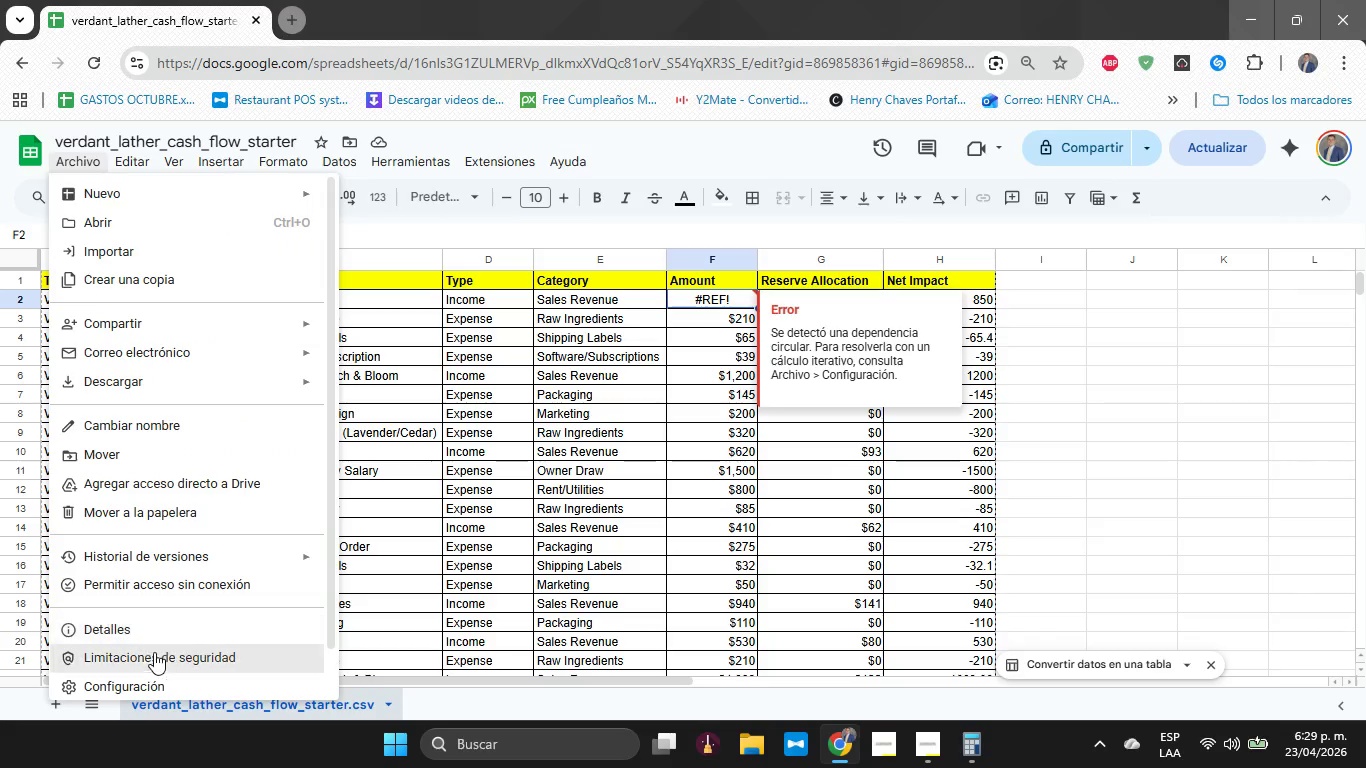 
left_click([150, 682])
 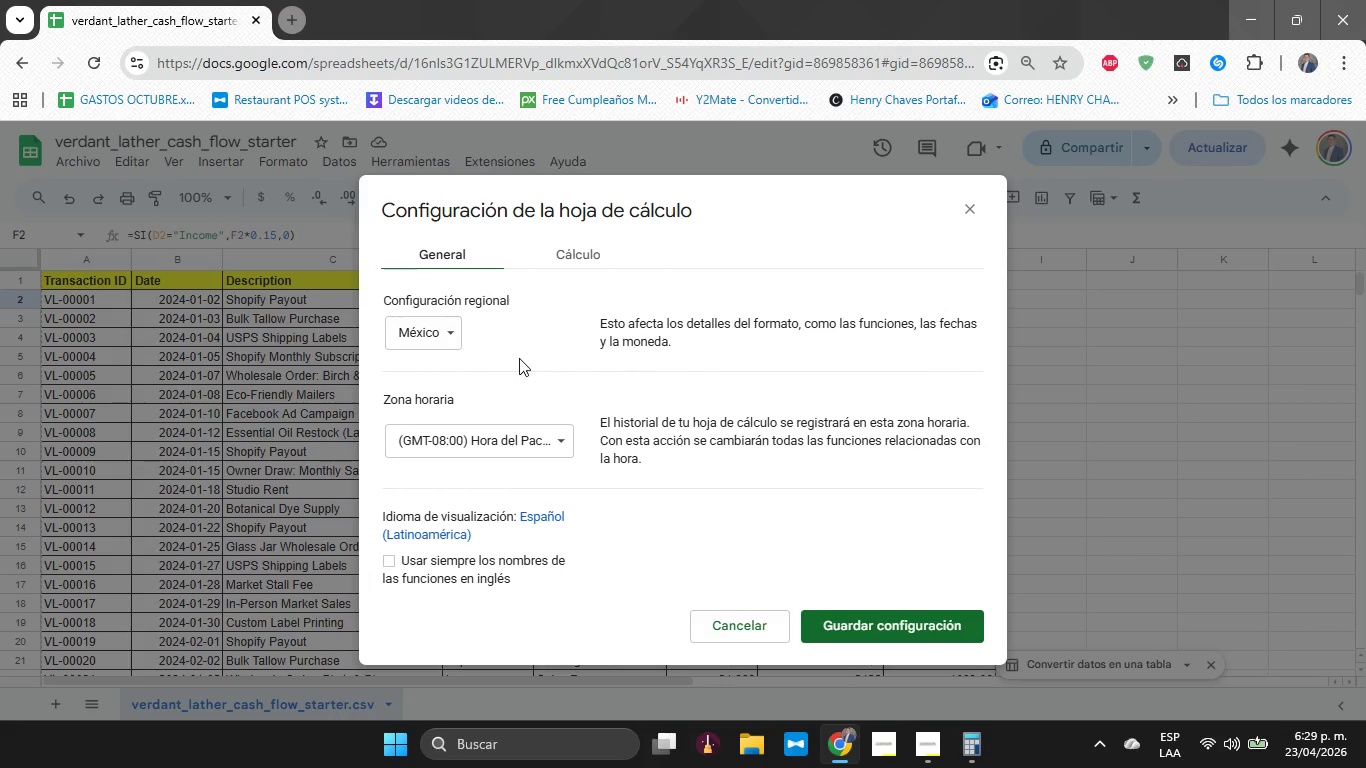 
left_click([428, 326])
 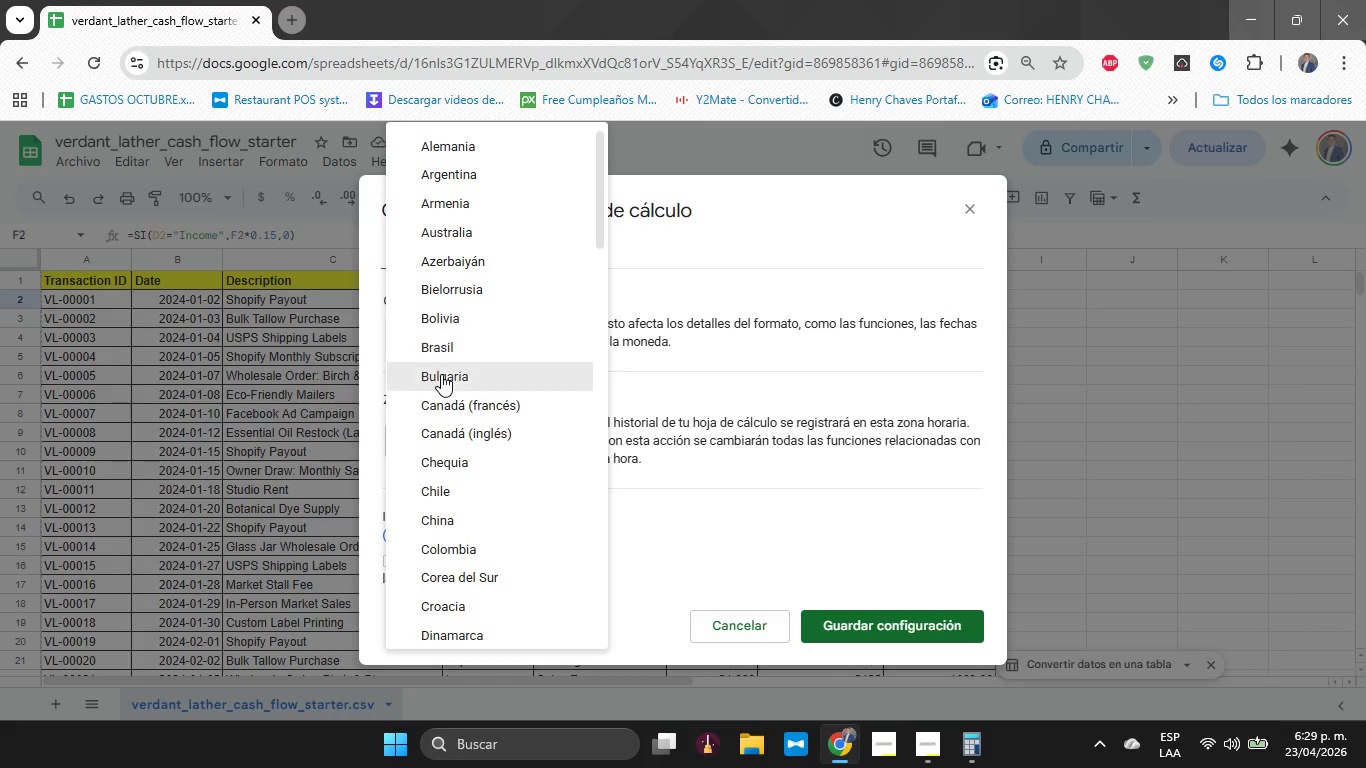 
left_click([449, 555])
 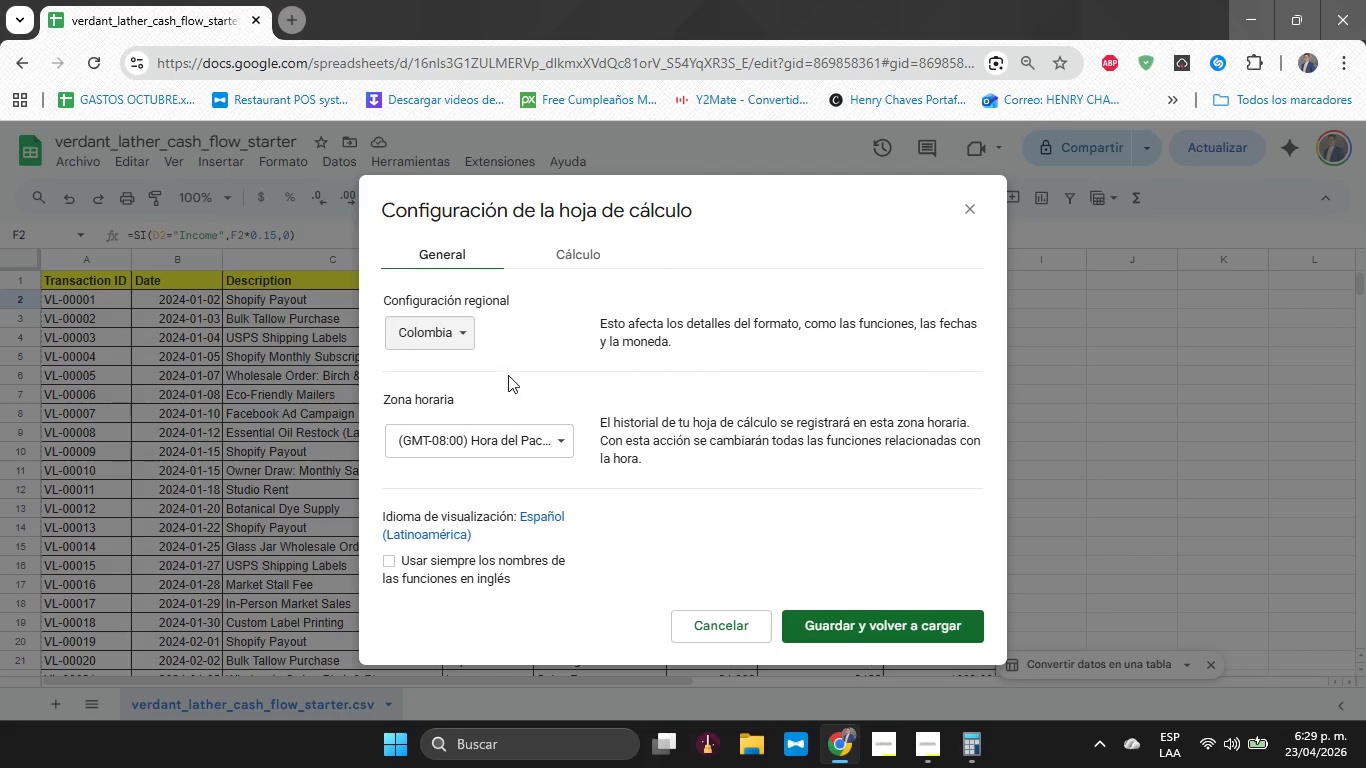 
left_click([543, 395])
 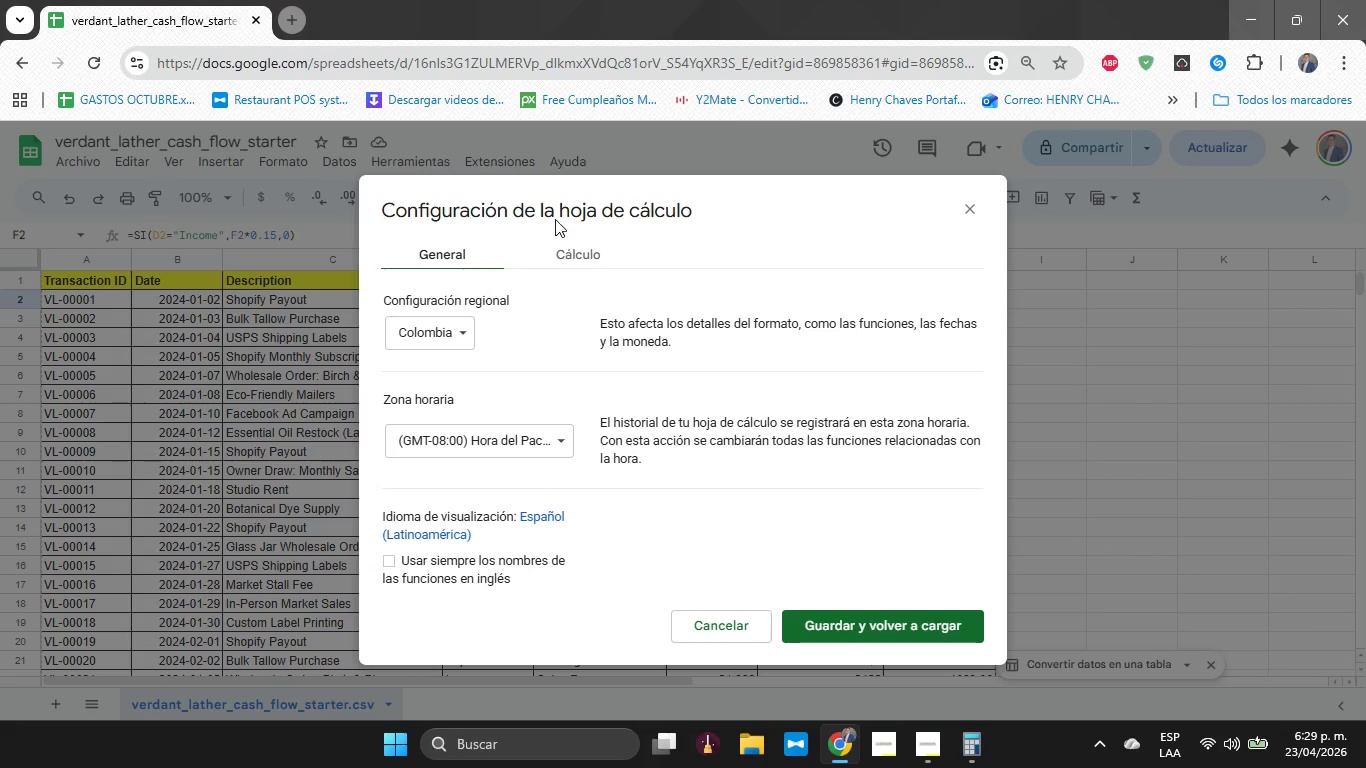 
left_click([564, 279])
 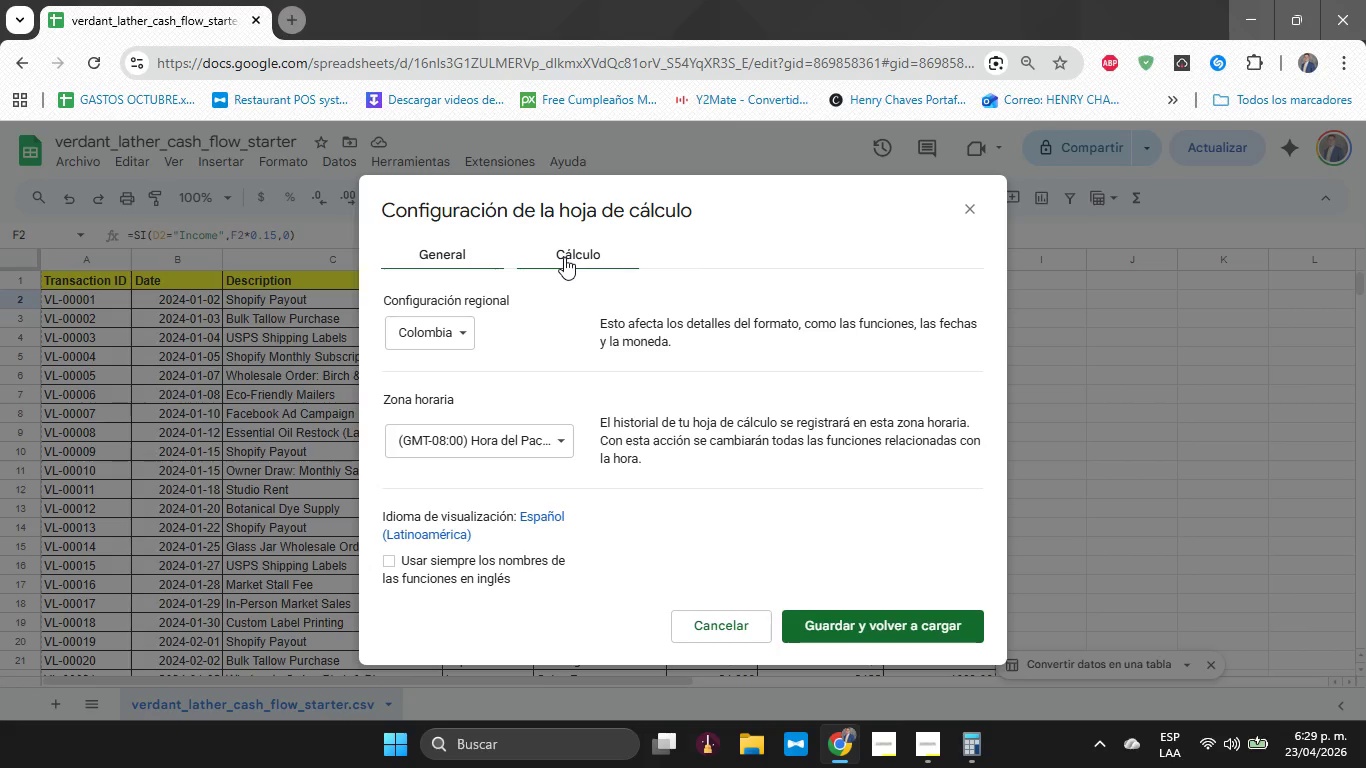 
left_click([564, 257])
 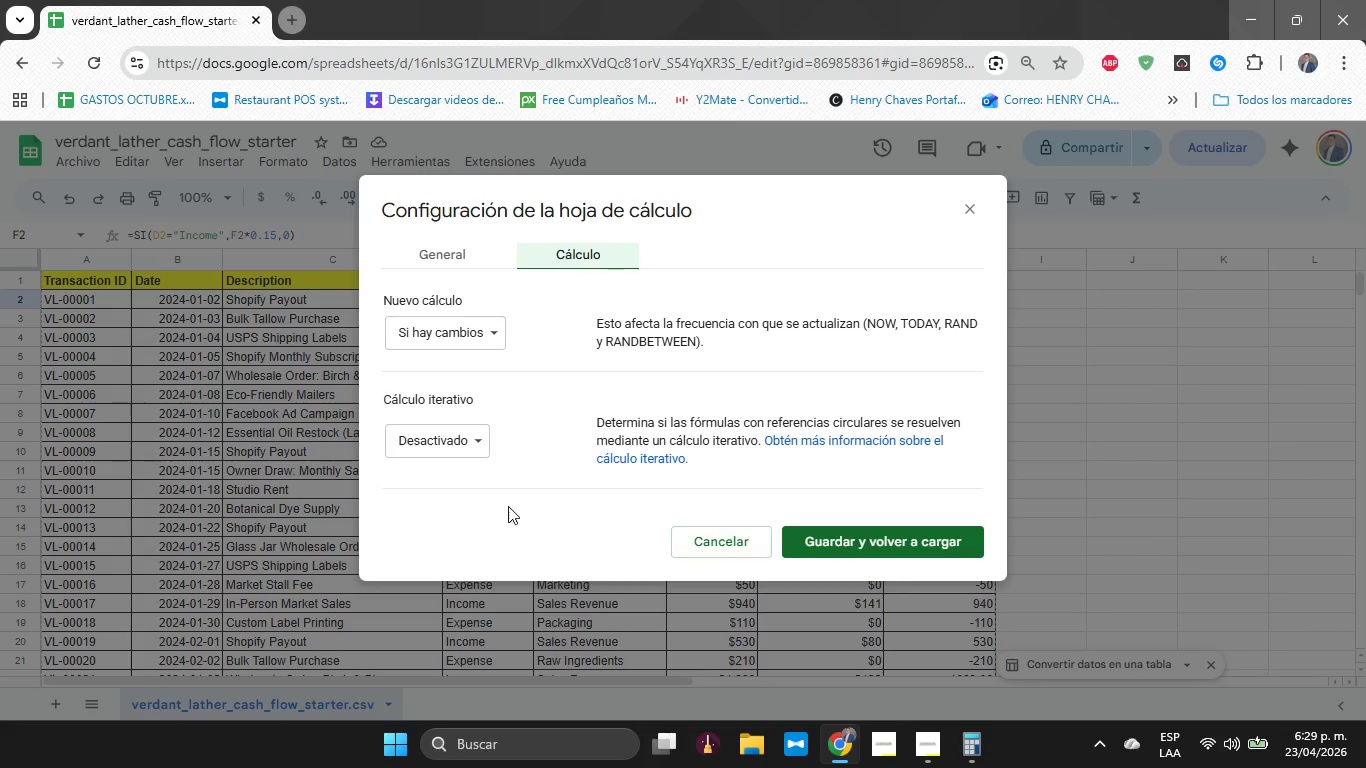 
double_click([456, 444])
 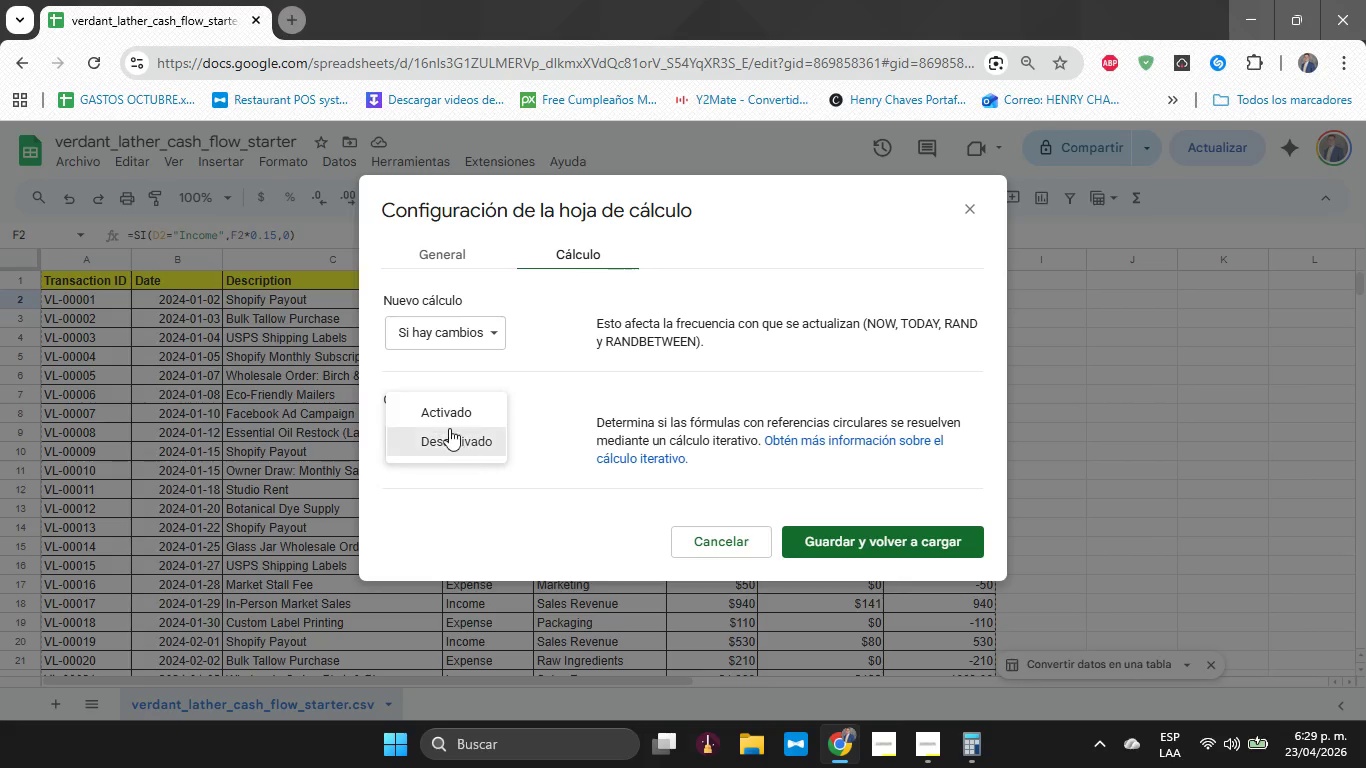 
left_click([448, 419])
 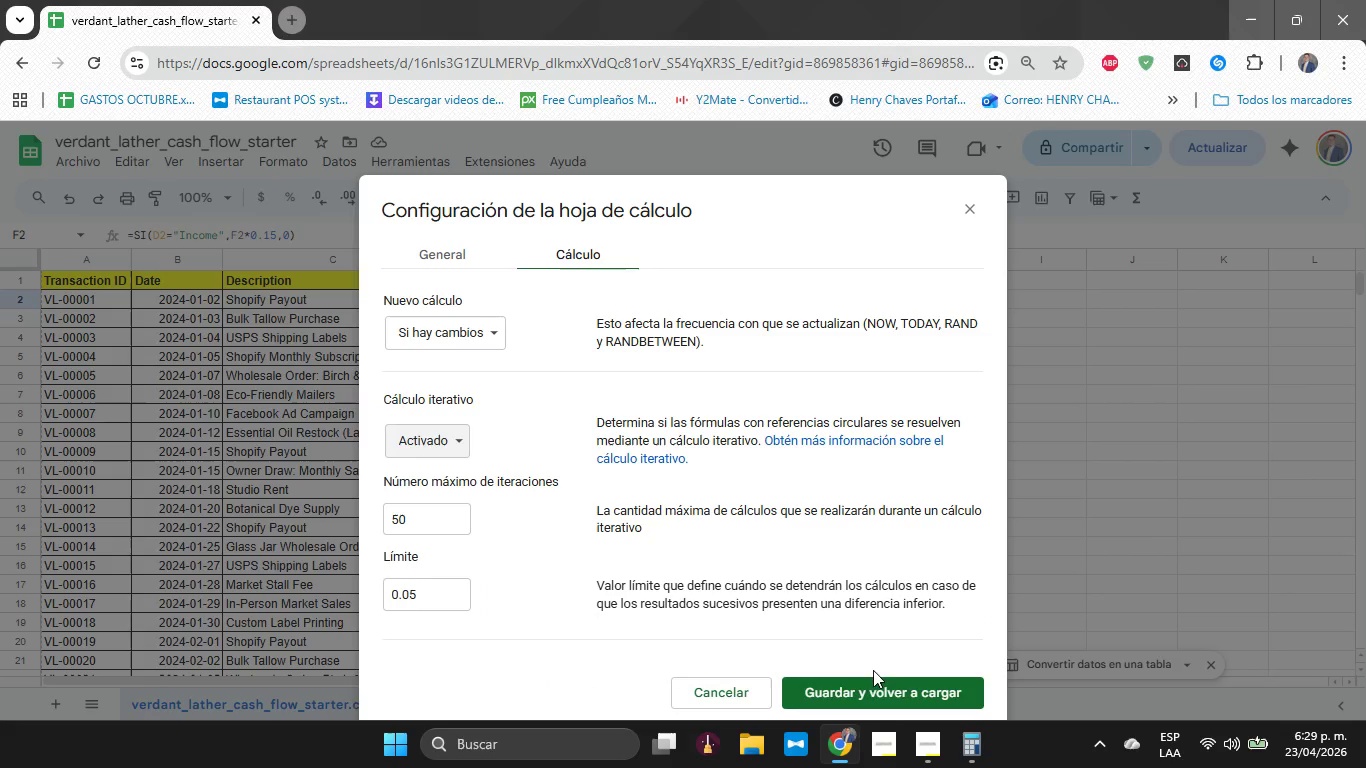 
left_click([887, 688])
 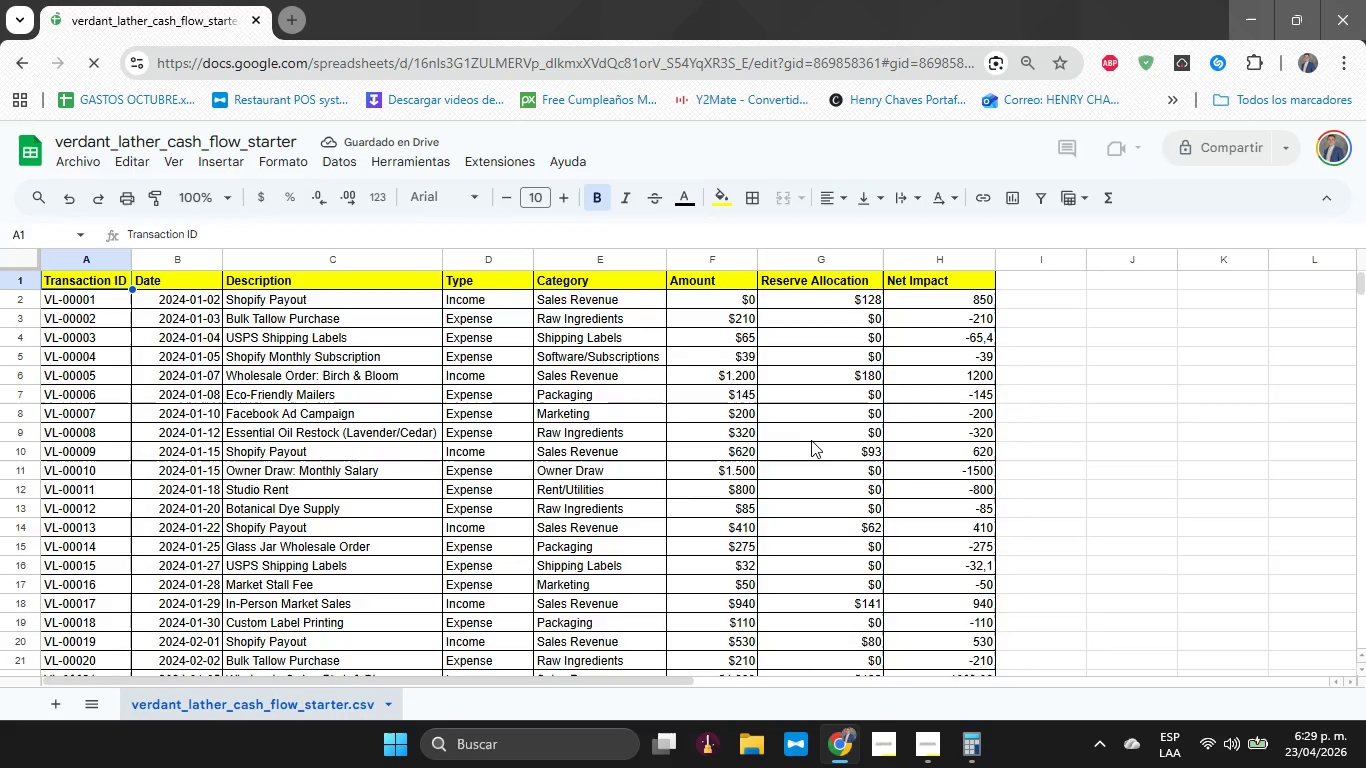 
left_click([740, 296])
 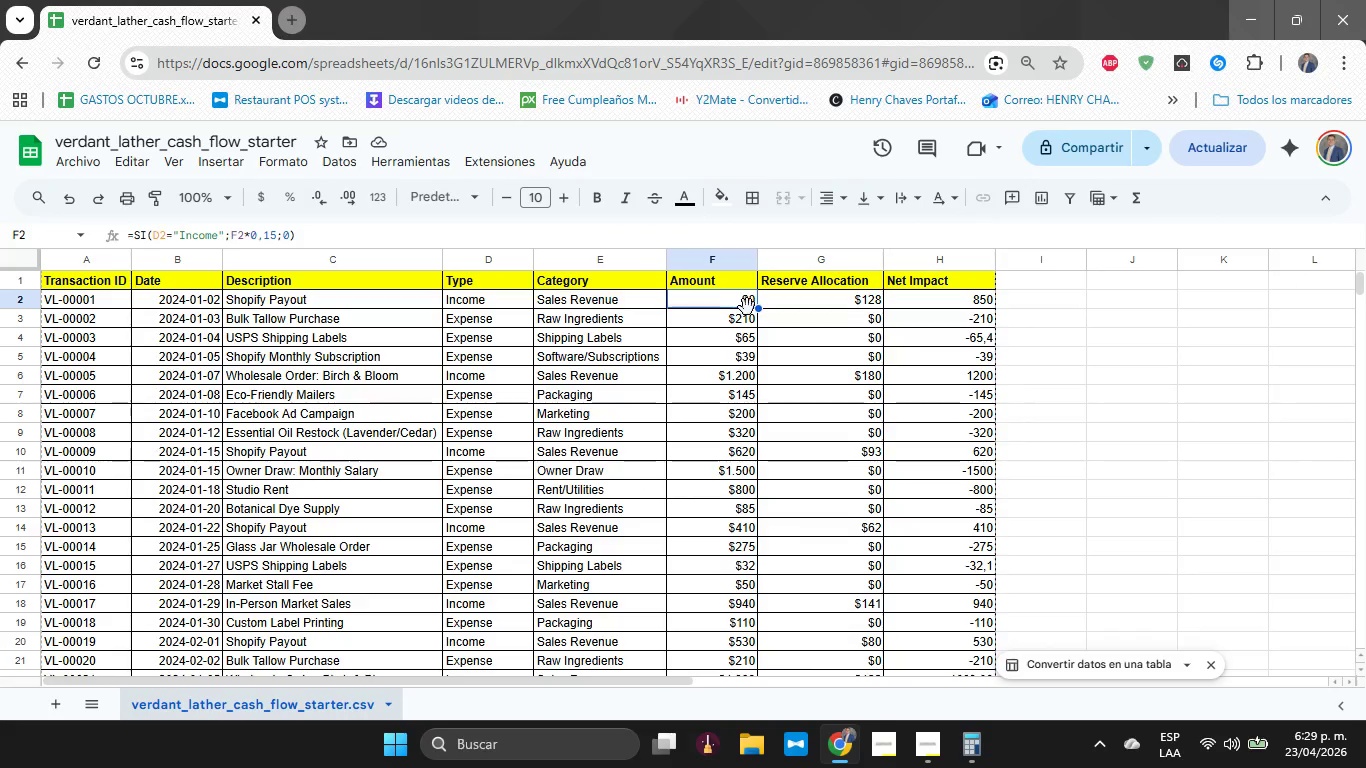 
left_click_drag(start_coordinate=[758, 306], to_coordinate=[753, 446])
 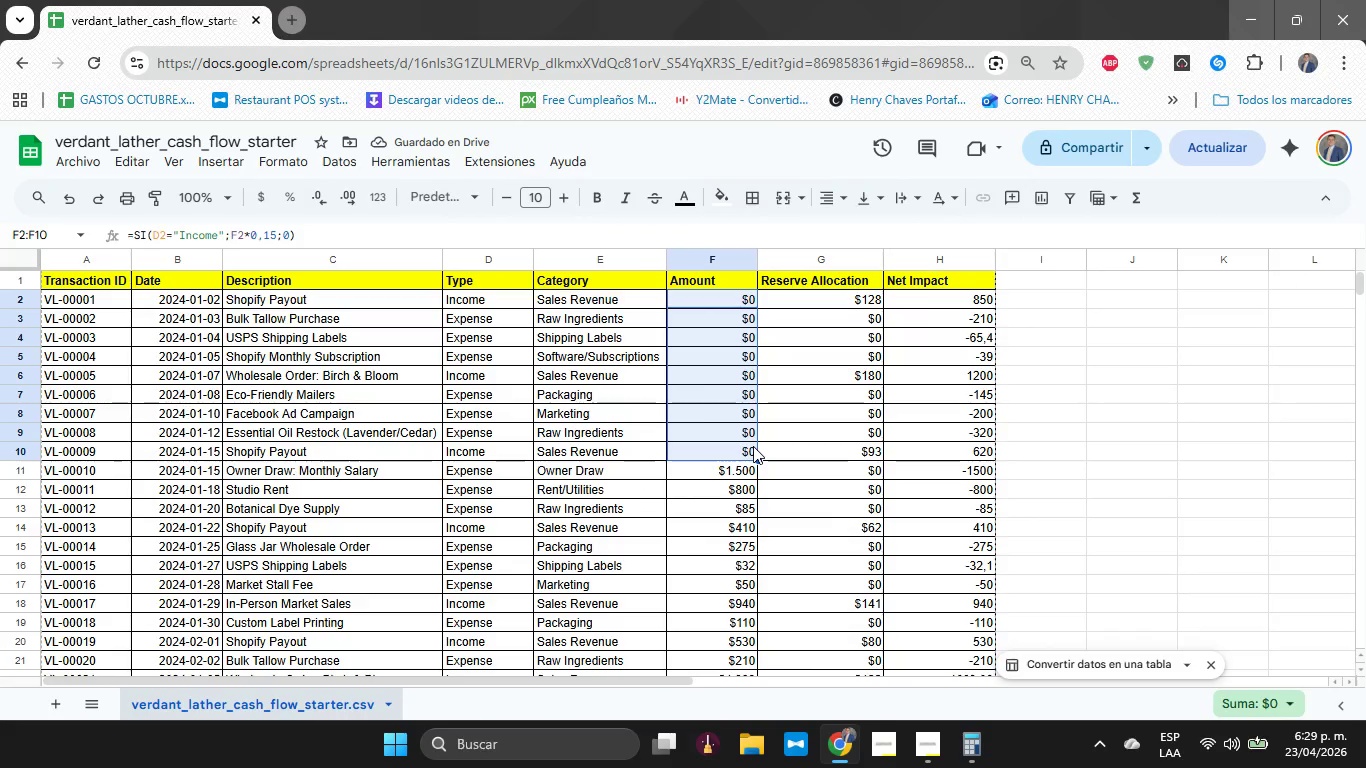 
left_click([722, 452])
 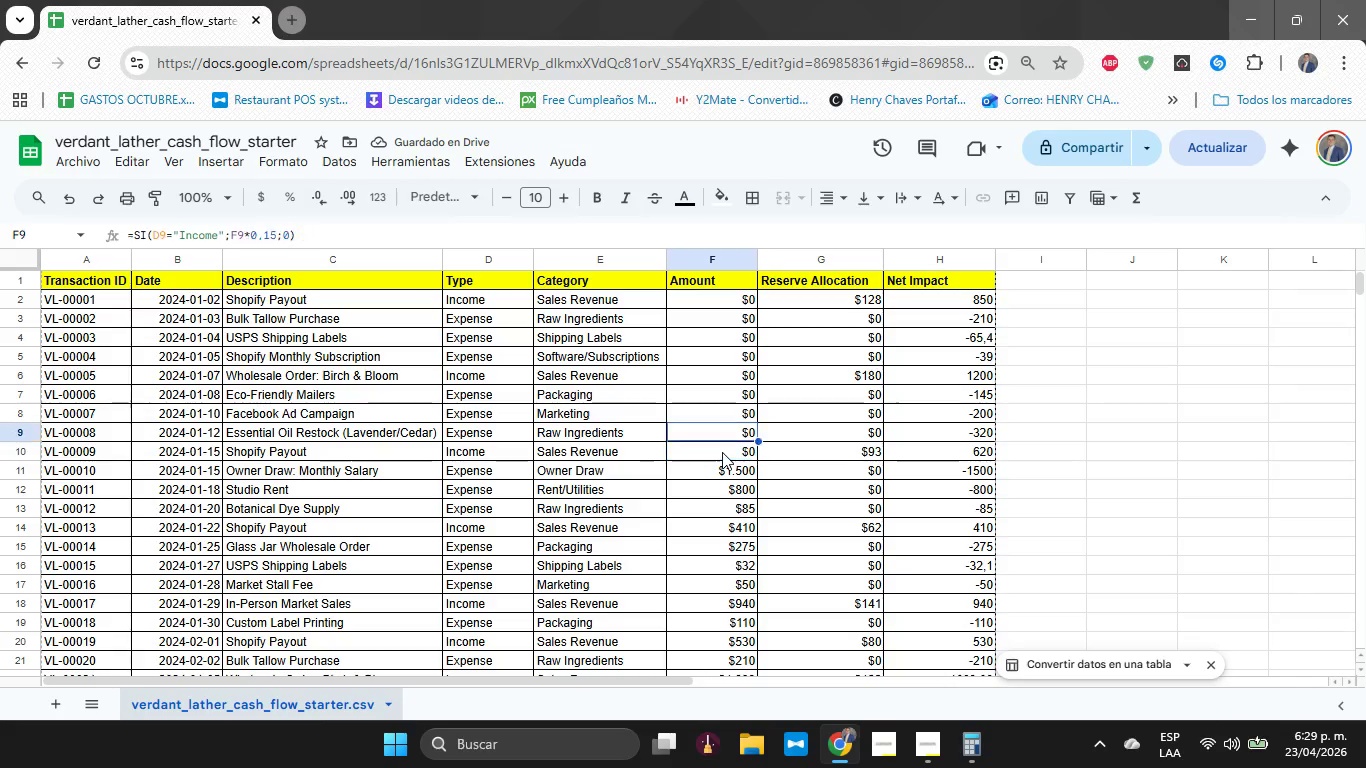 
hold_key(key=ArrowUp, duration=0.59)
 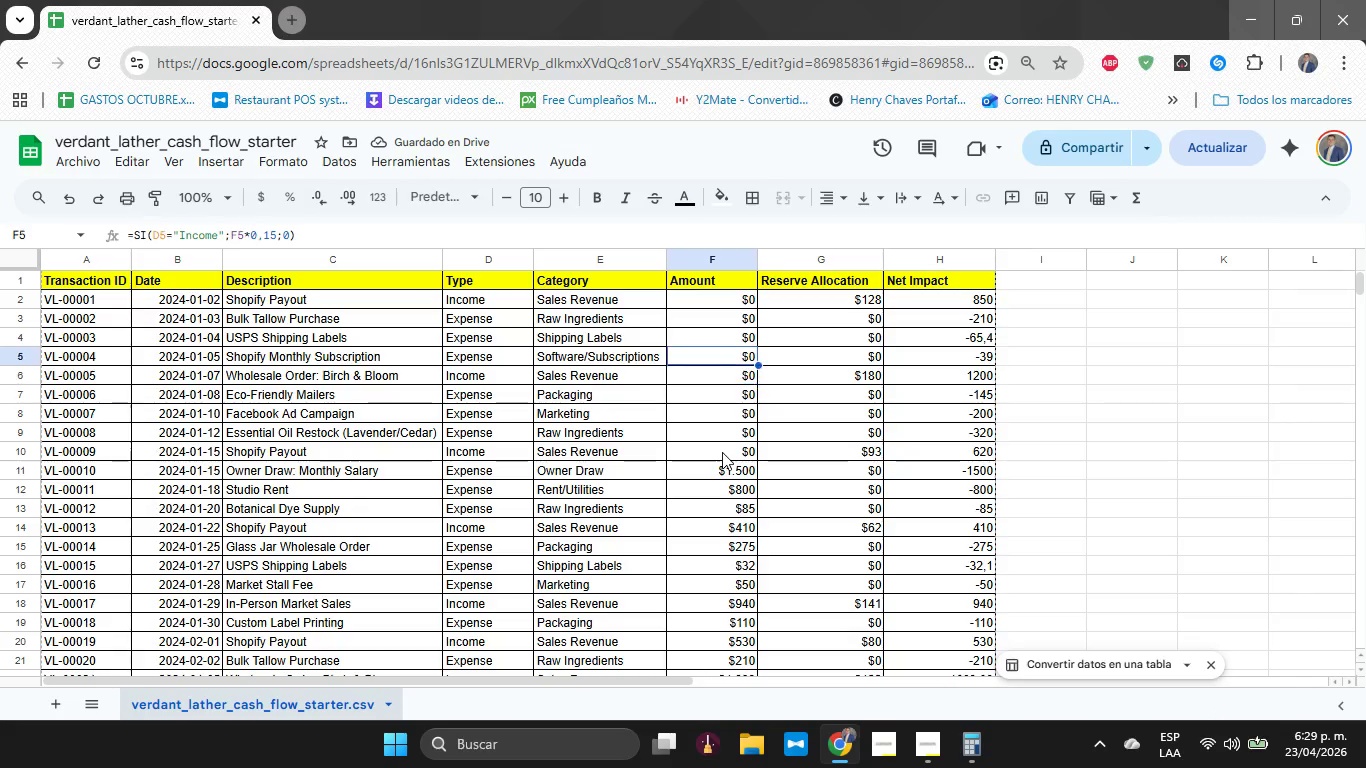 
key(ArrowUp)
 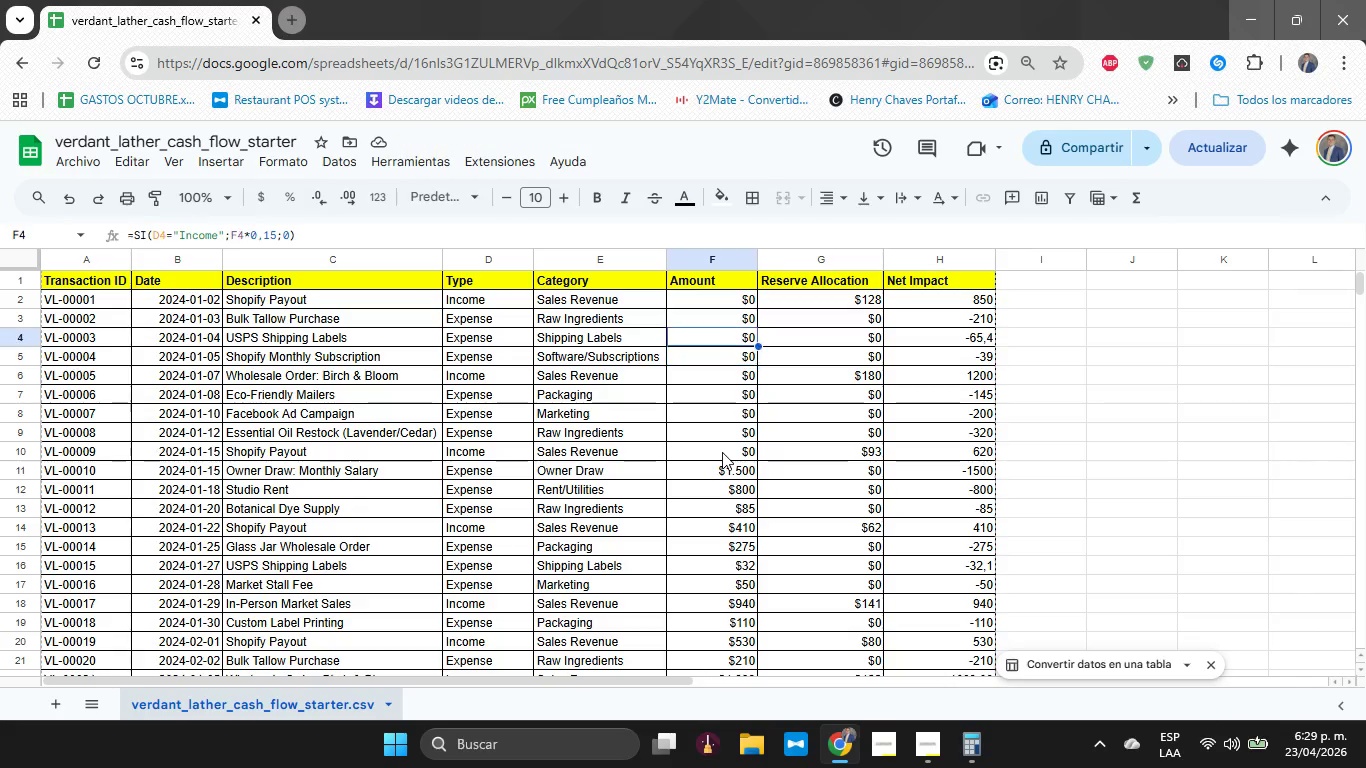 
key(ArrowUp)
 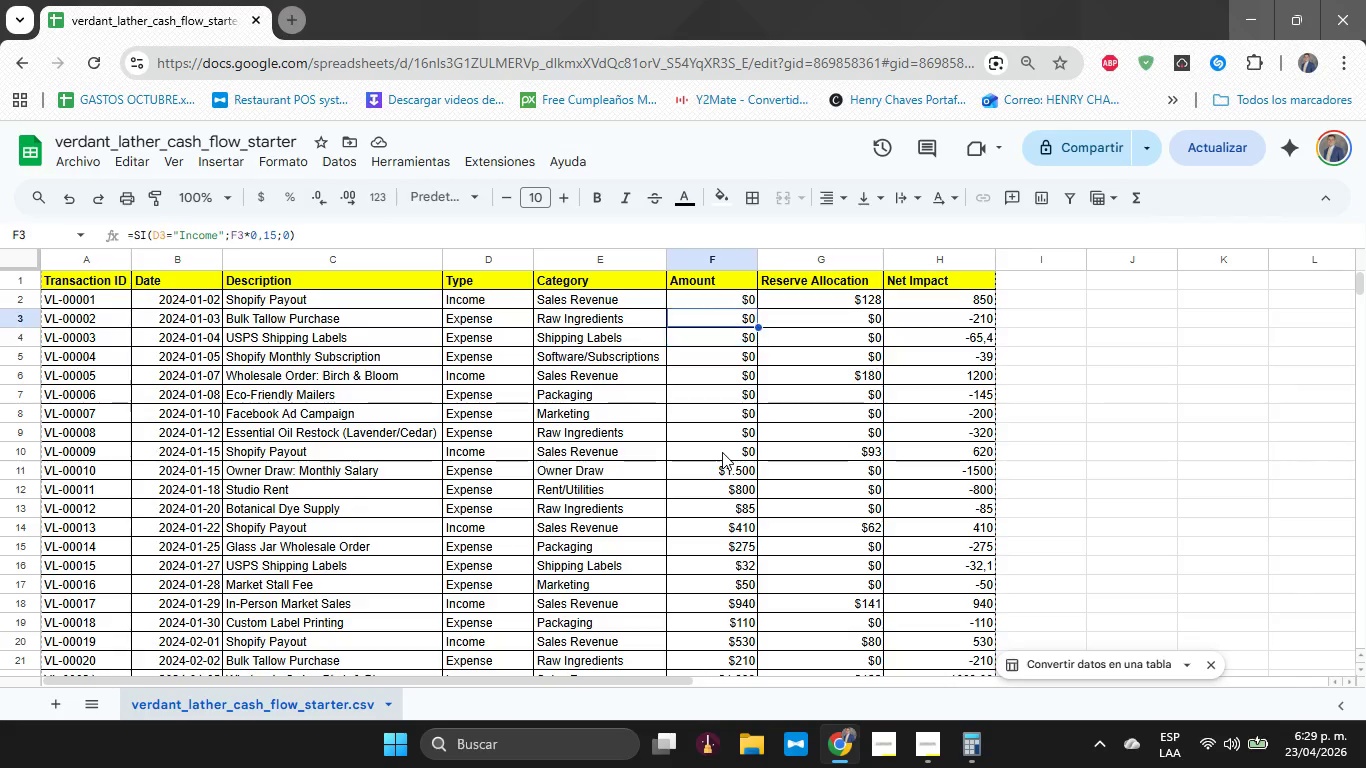 
key(ArrowUp)
 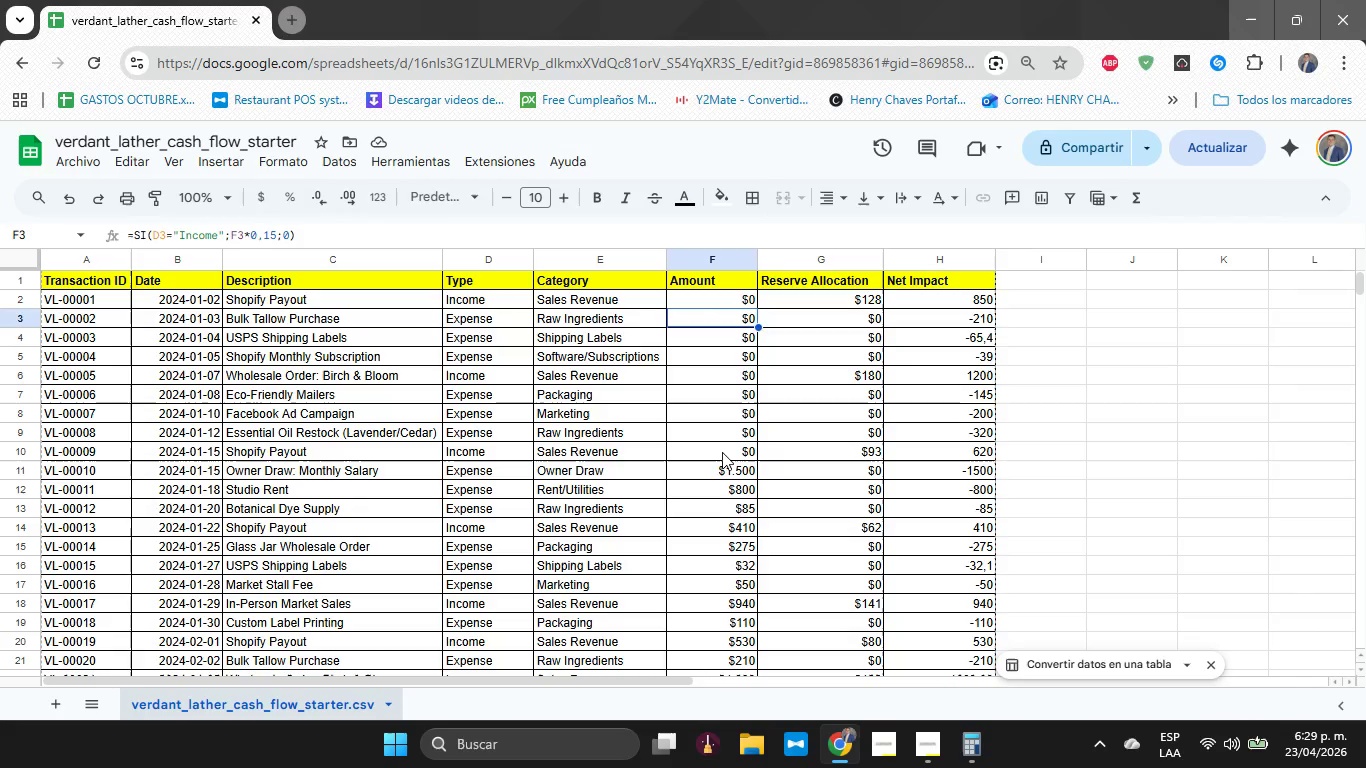 
key(ArrowUp)
 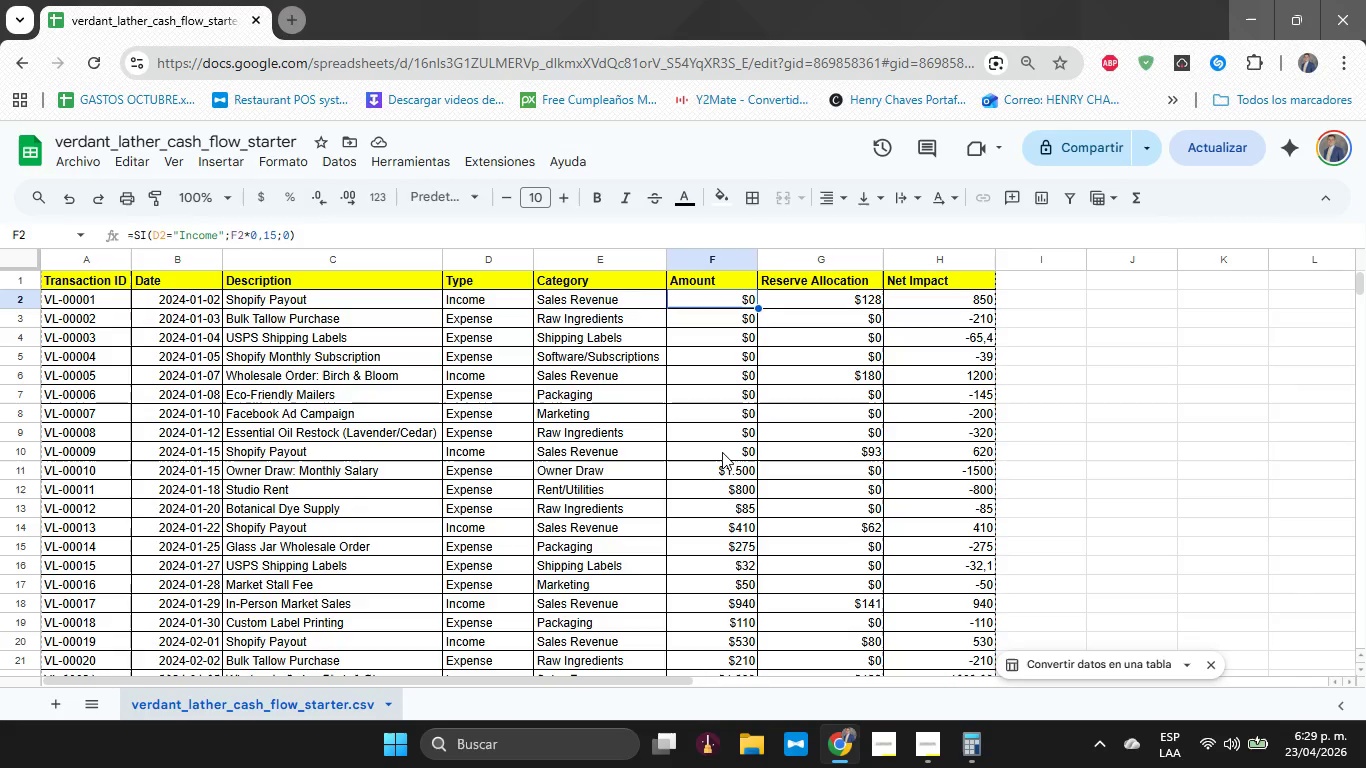 
key(ArrowDown)
 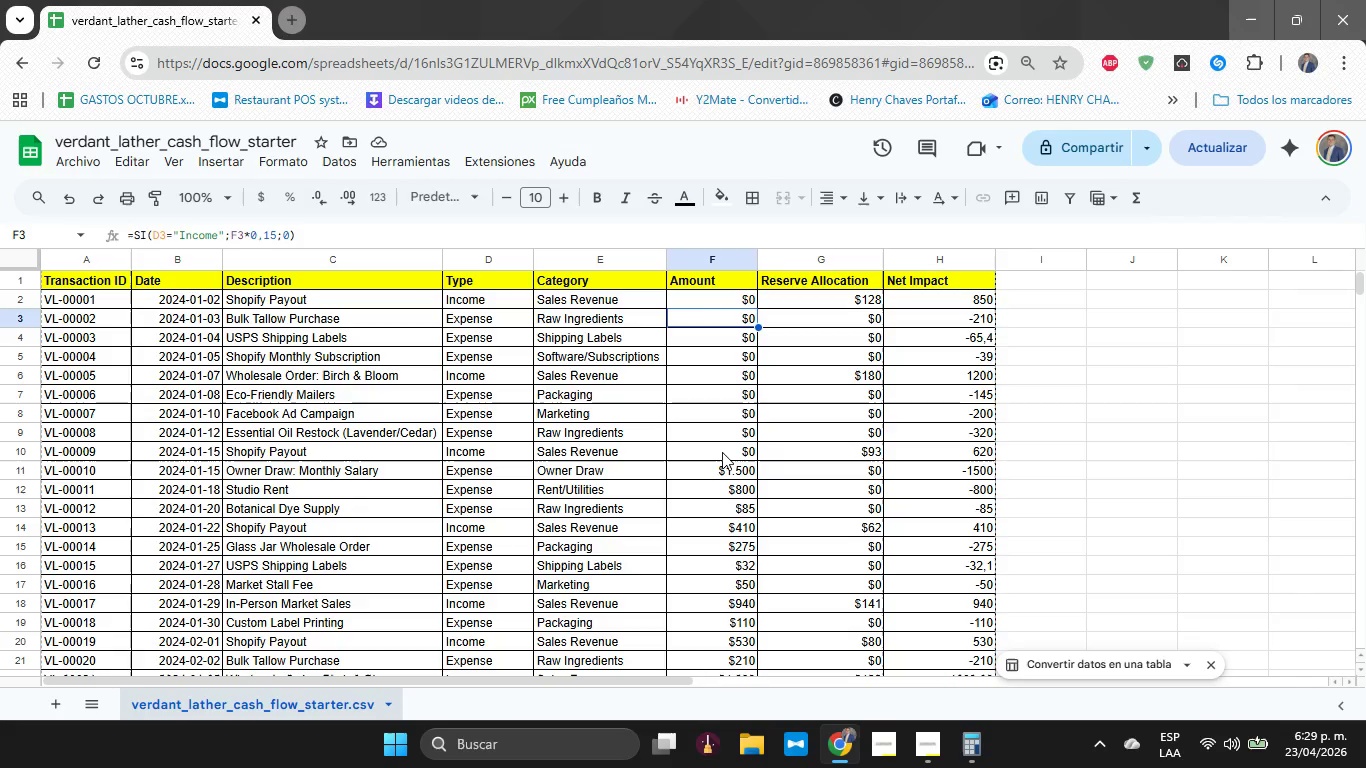 
key(Control+Z)
 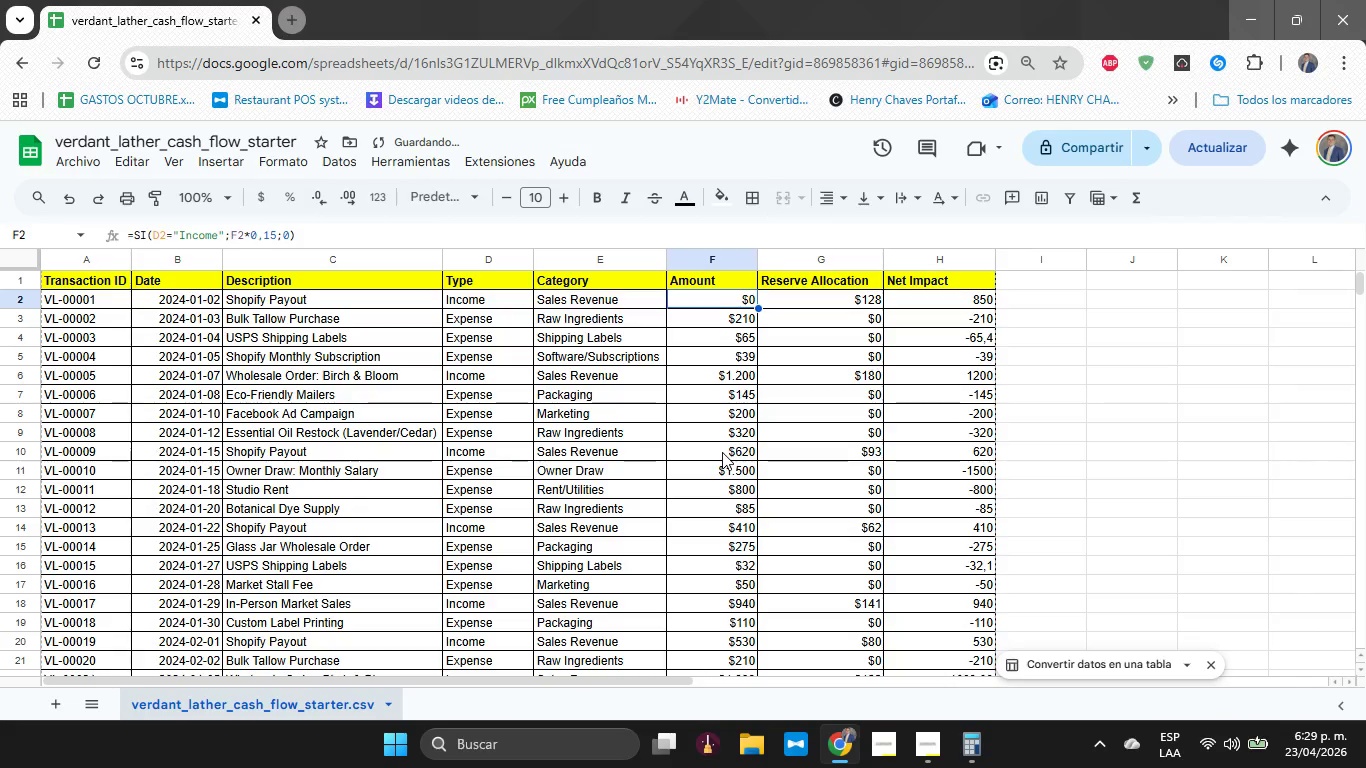 
key(Control+Z)
 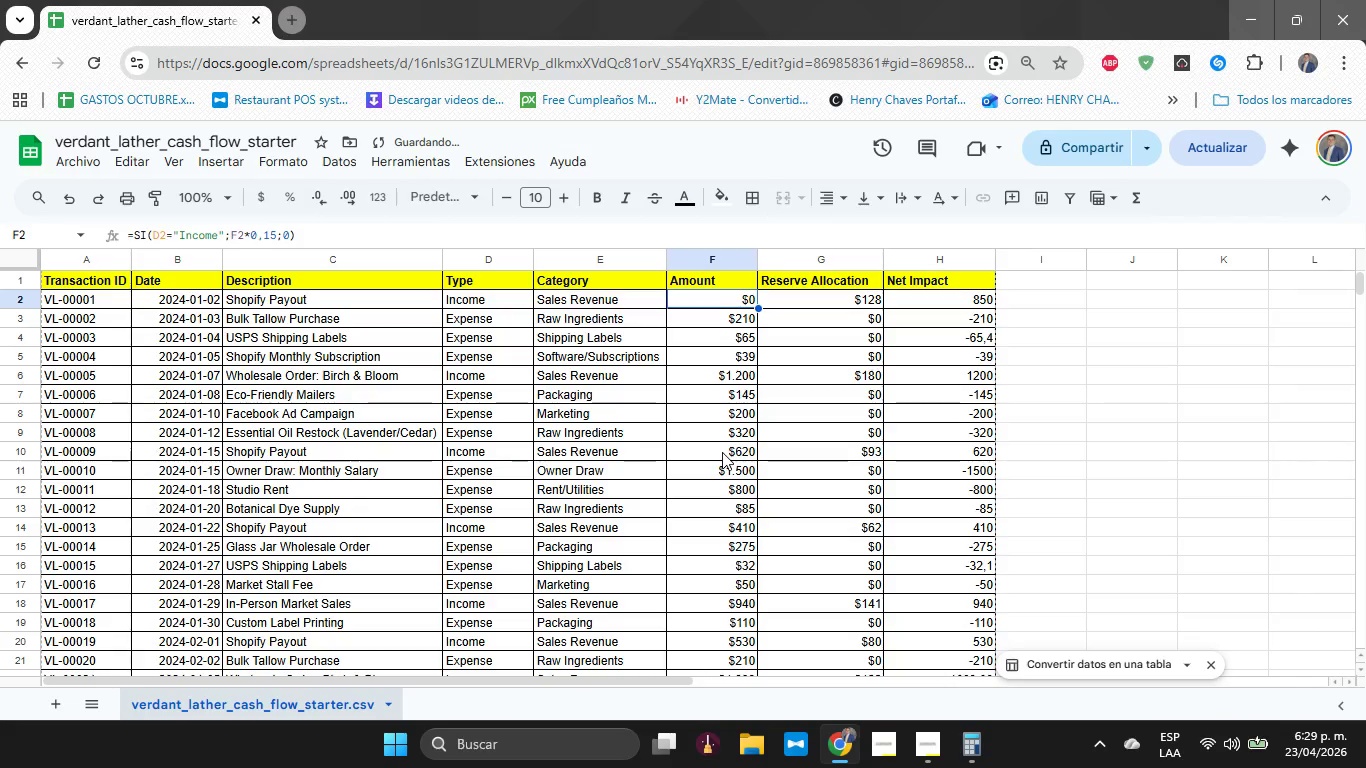 
key(Control+Z)
 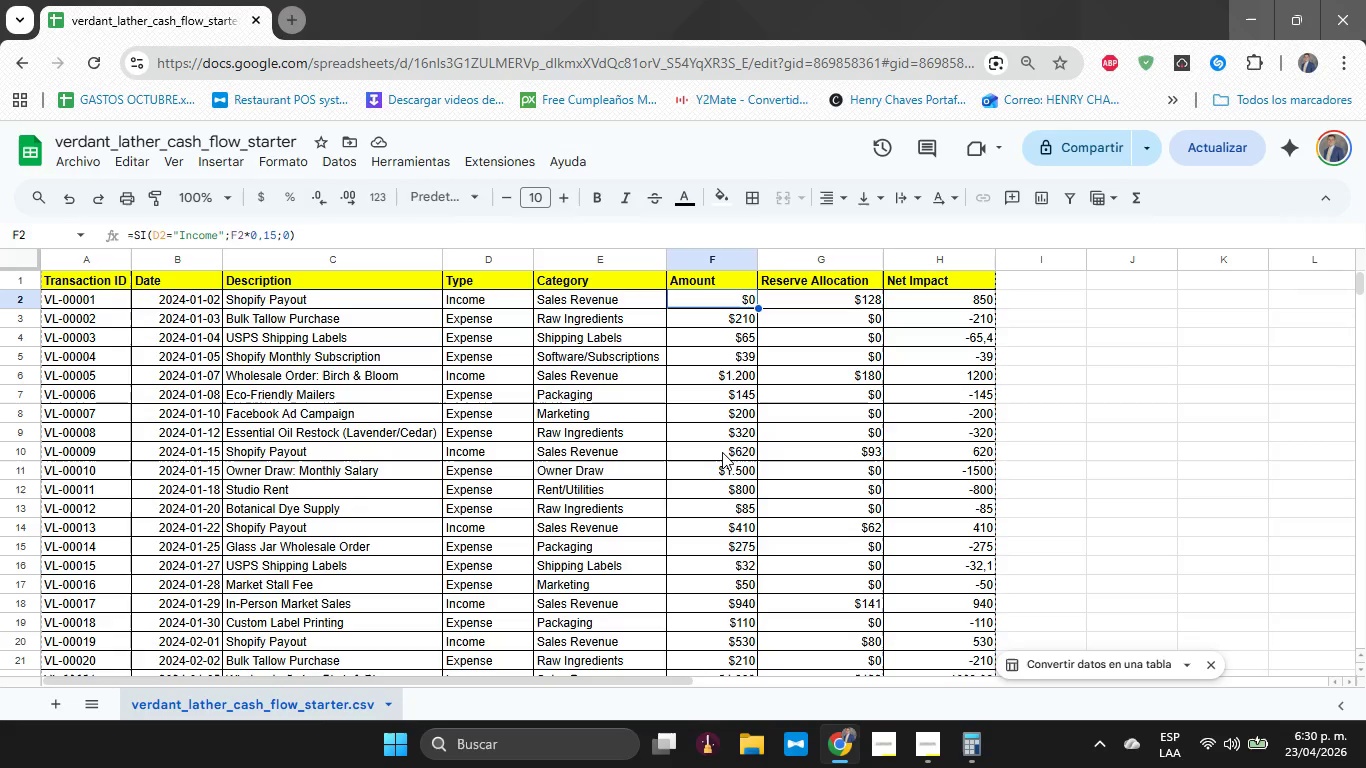 
wait(28.36)
 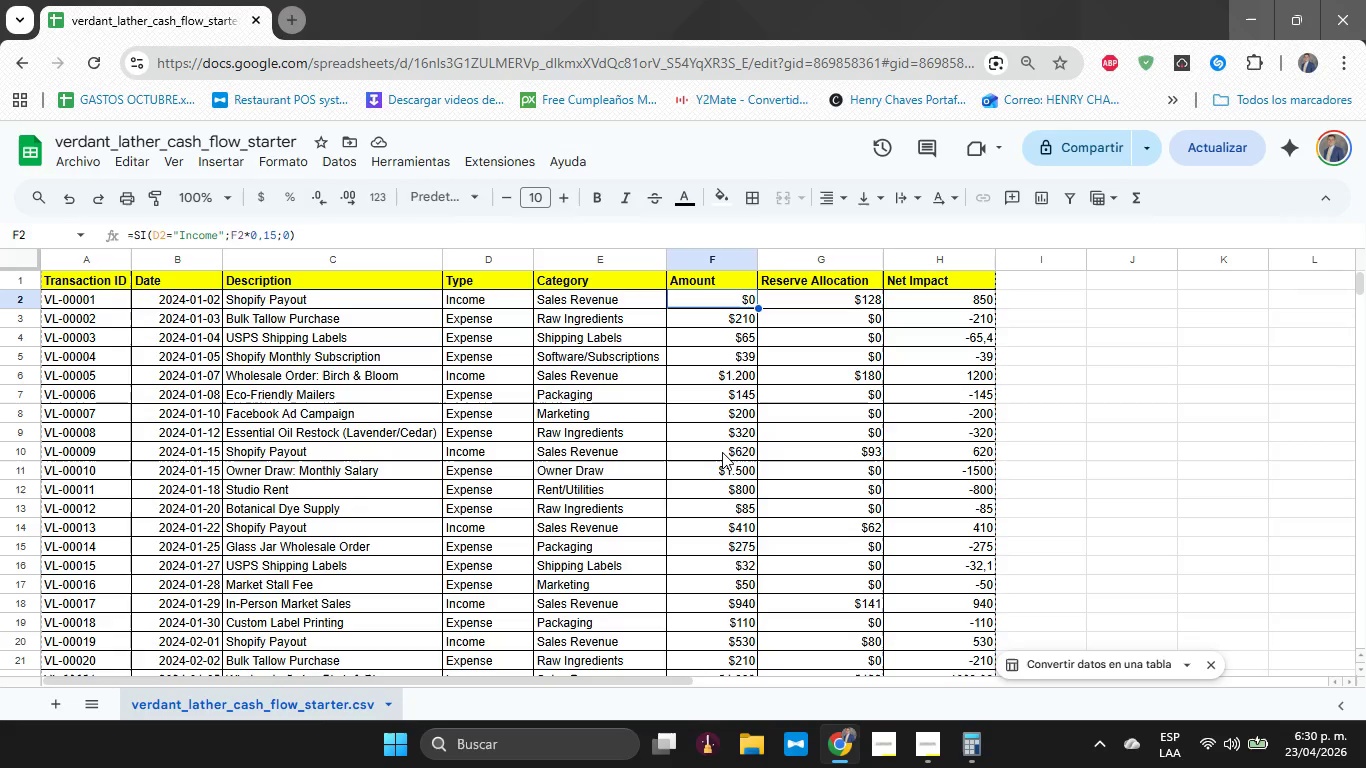 
double_click([307, 239])
 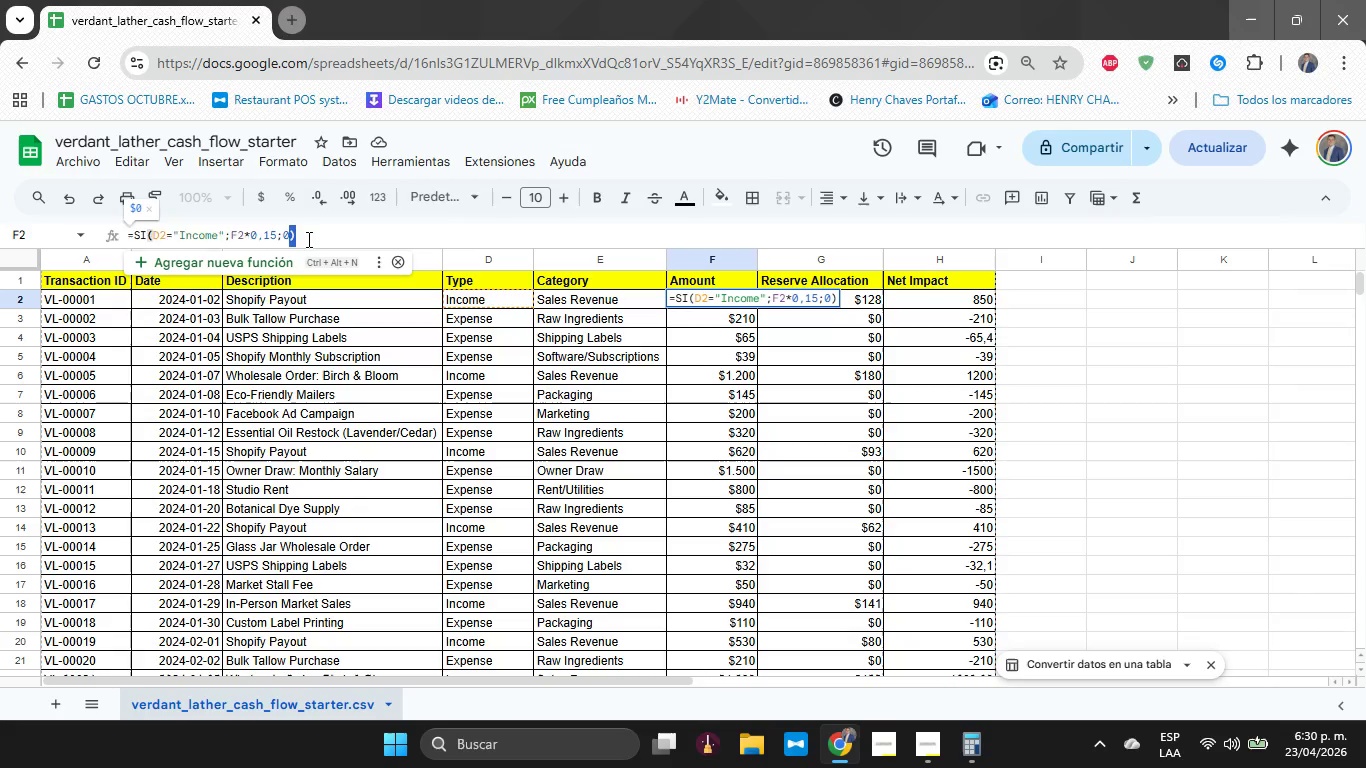 
triple_click([307, 239])
 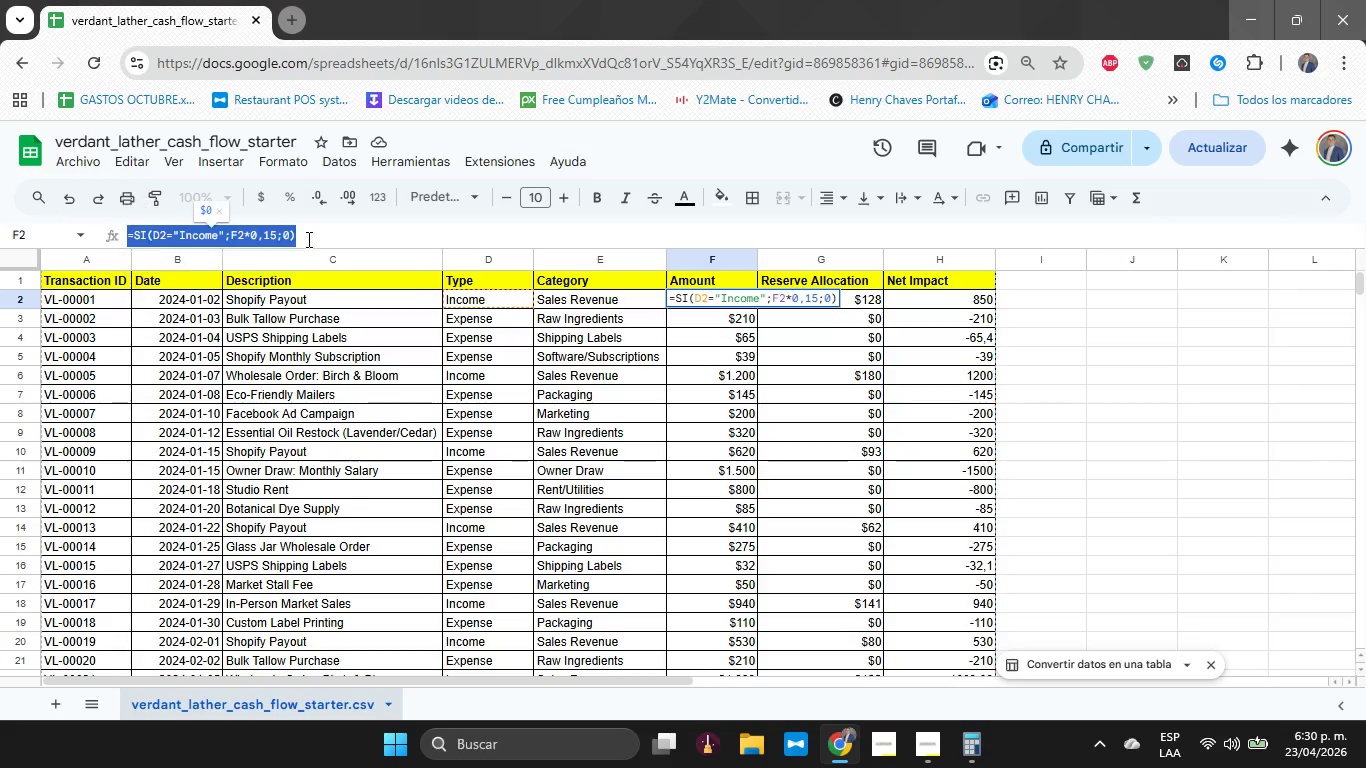 
key(Control+X)
 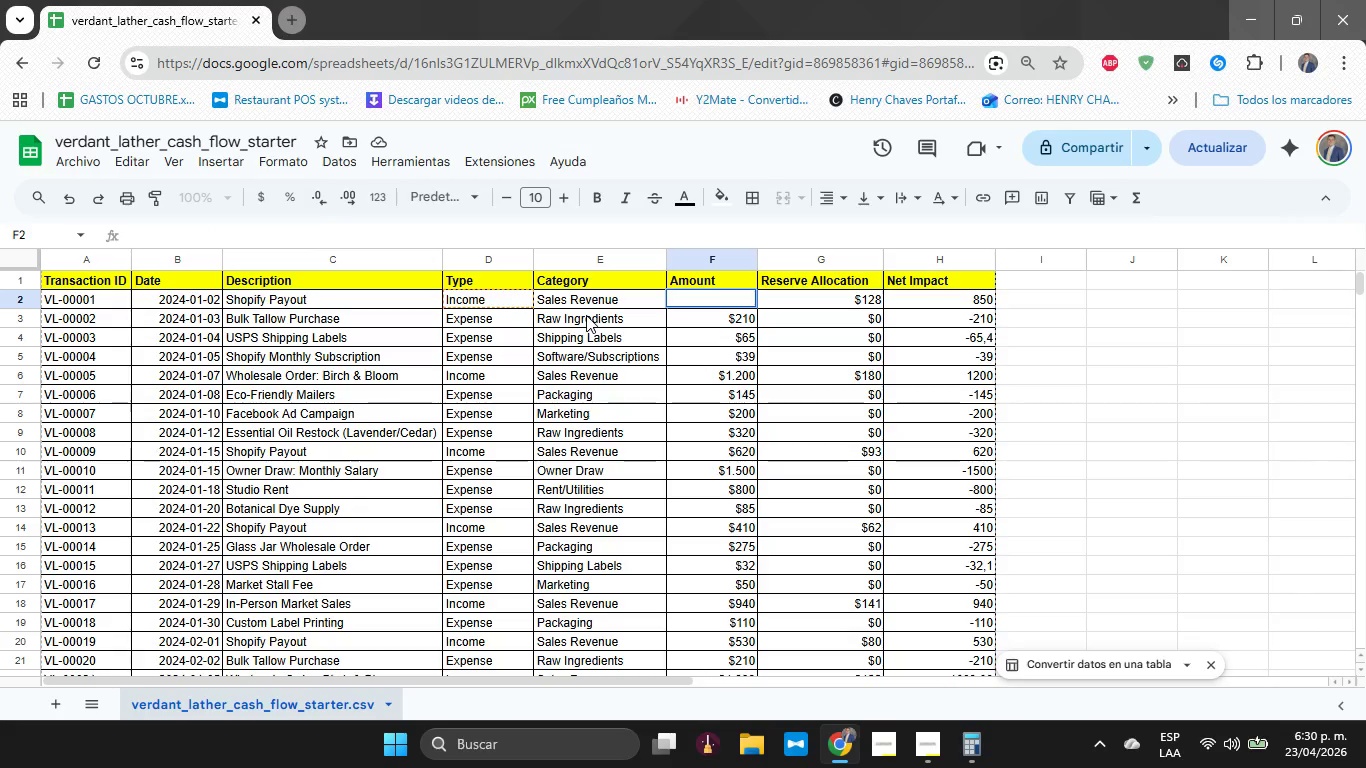 
left_click([586, 315])
 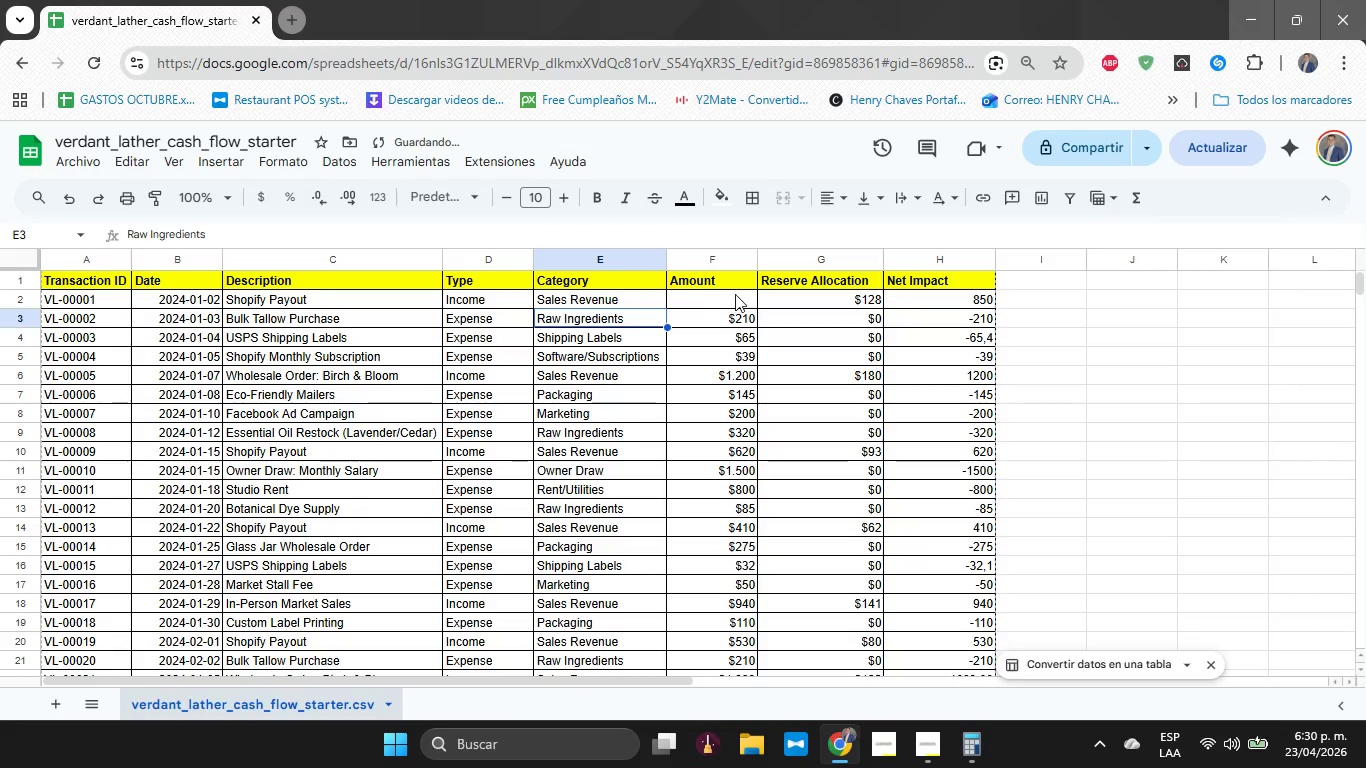 
left_click([732, 298])
 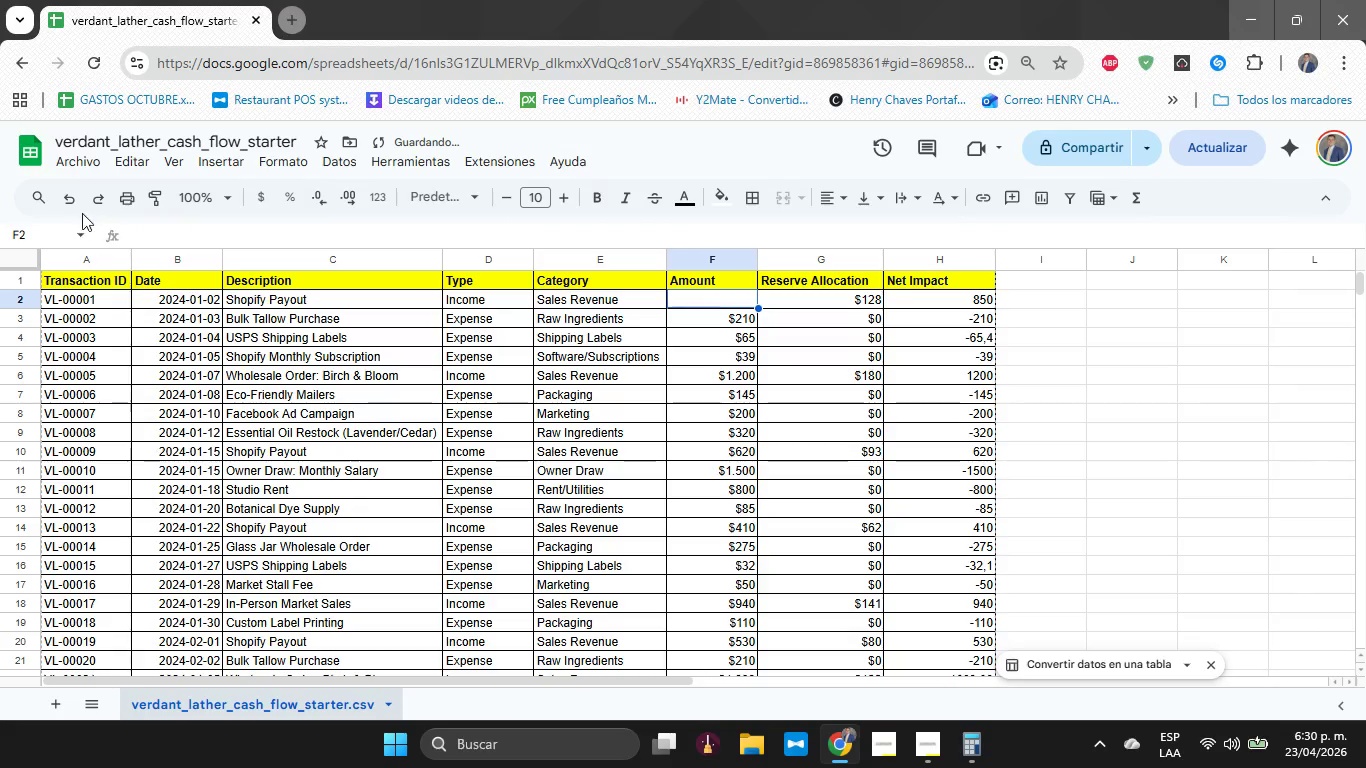 
left_click([70, 208])
 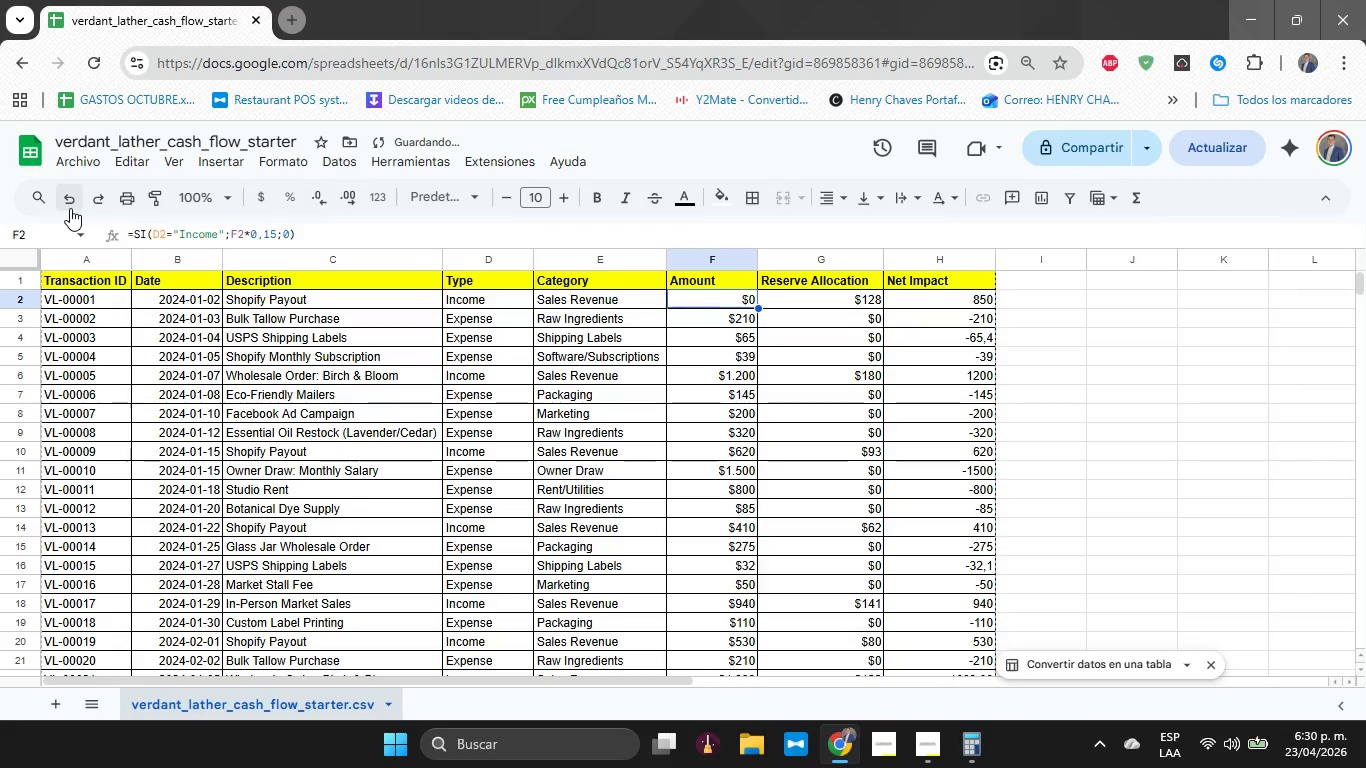 
left_click([70, 208])
 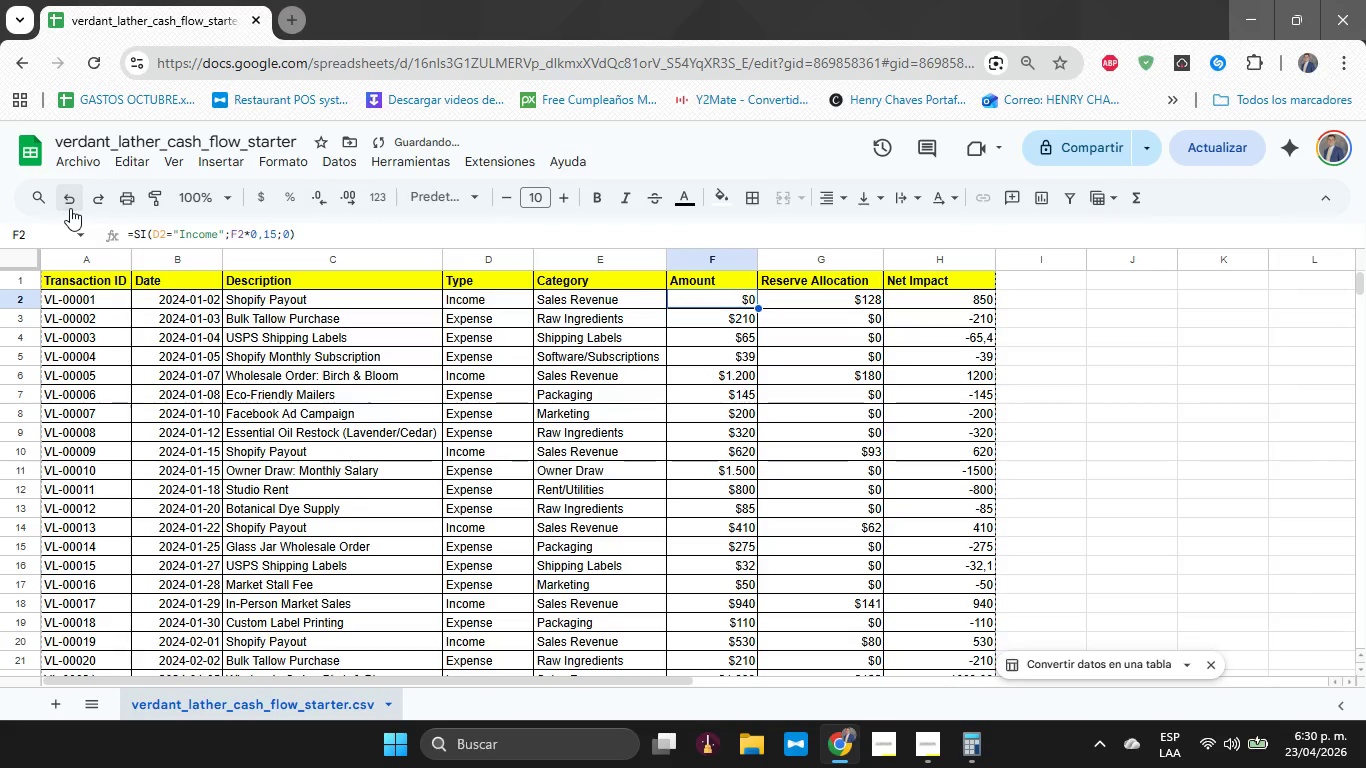 
double_click([70, 208])
 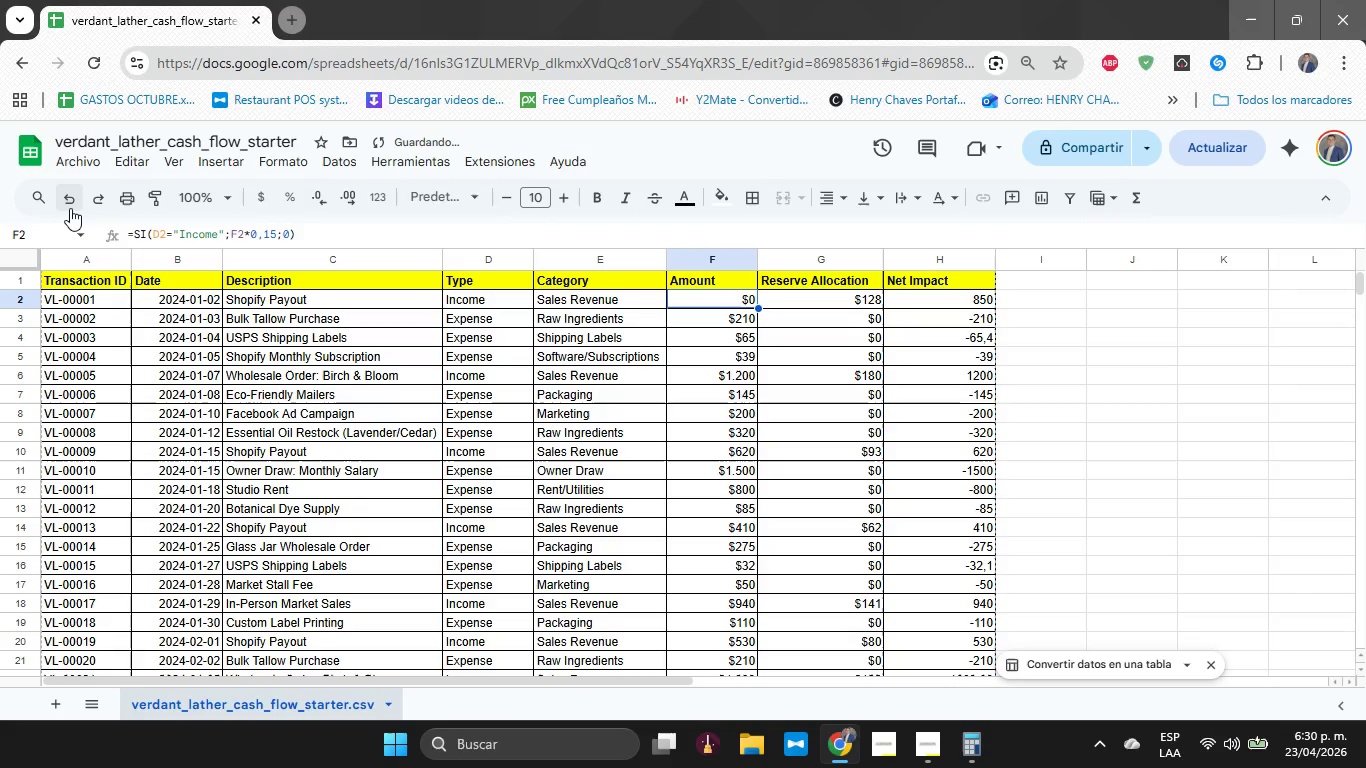 
triple_click([70, 208])
 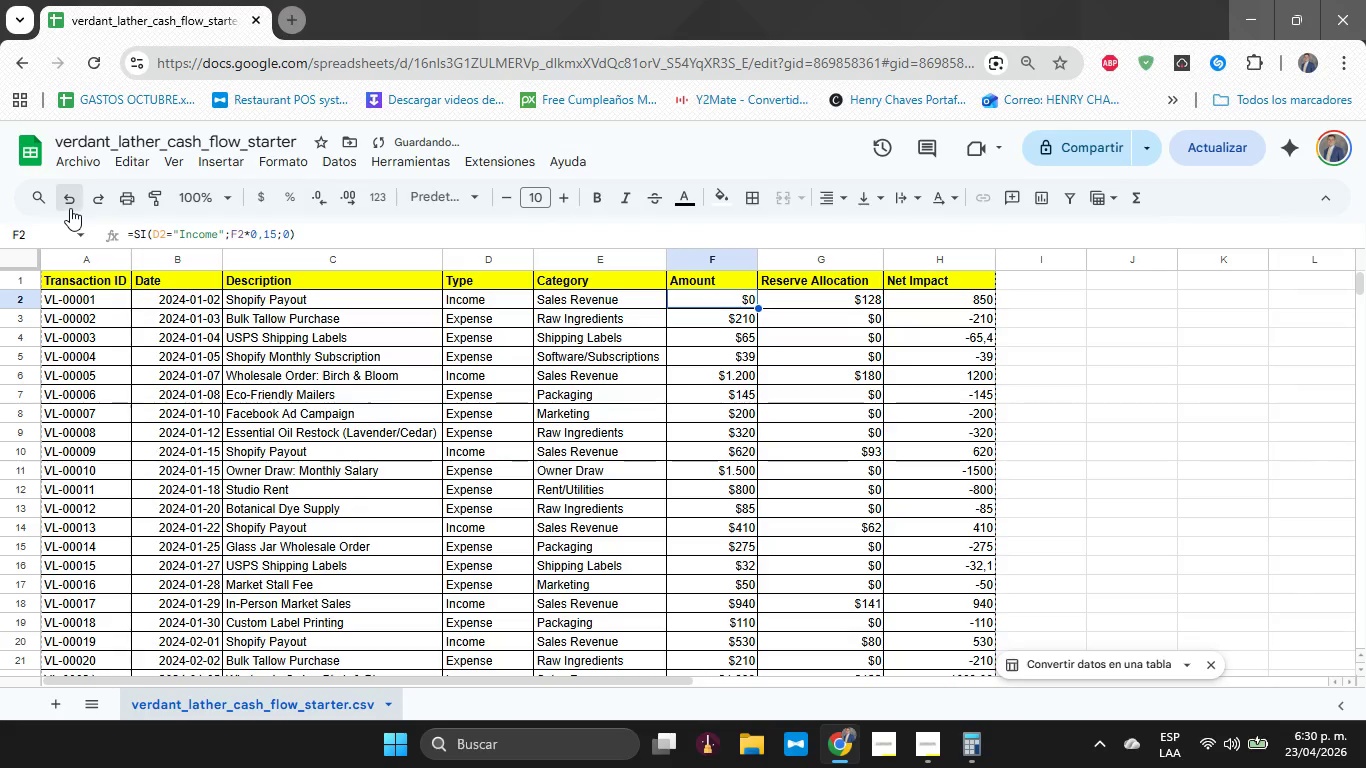 
triple_click([70, 208])
 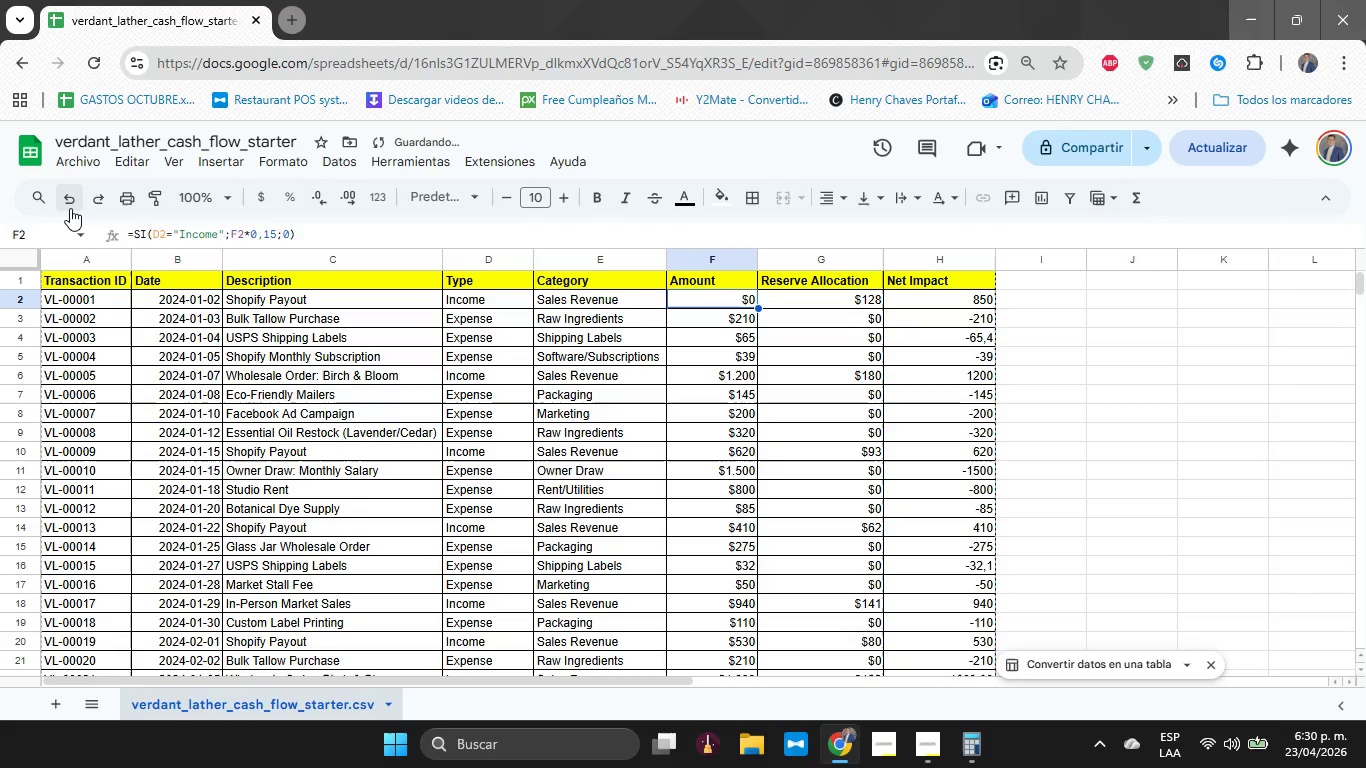 
triple_click([70, 208])
 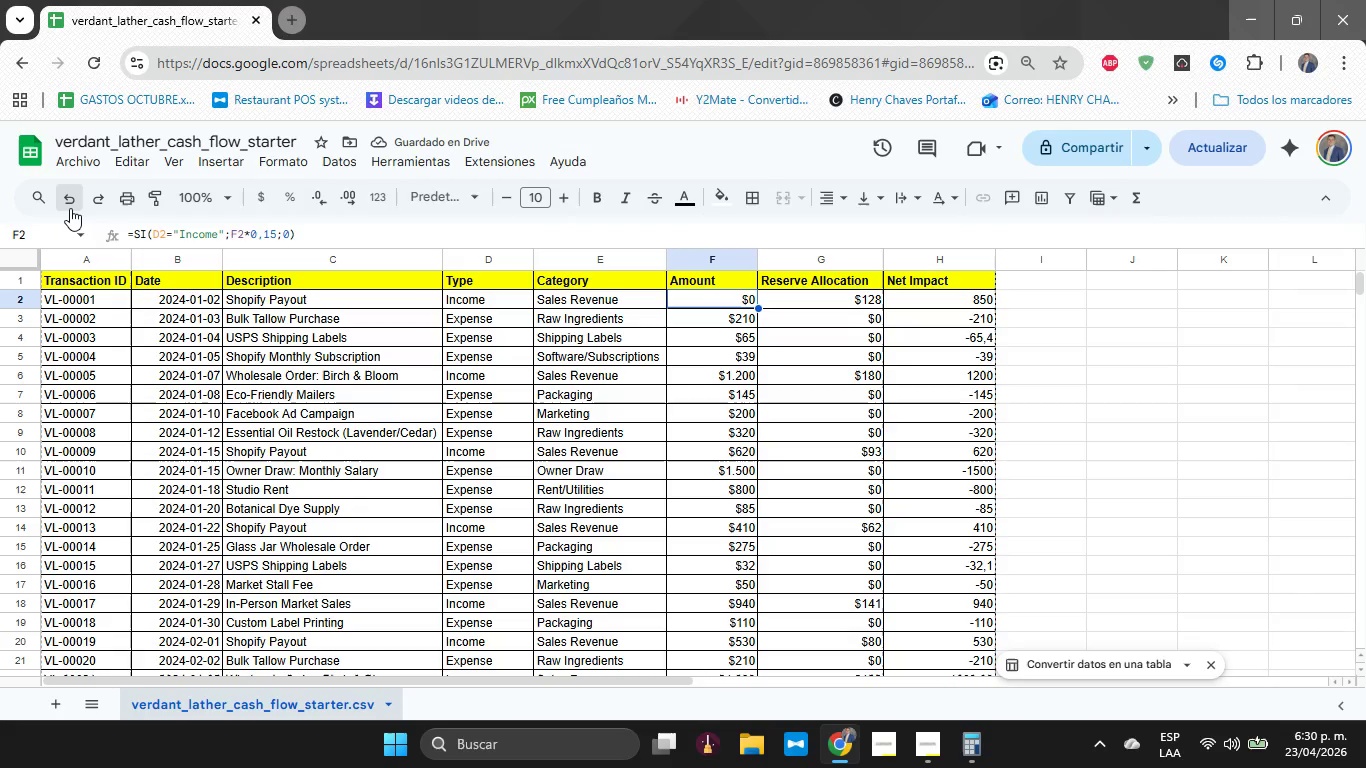 
triple_click([70, 208])
 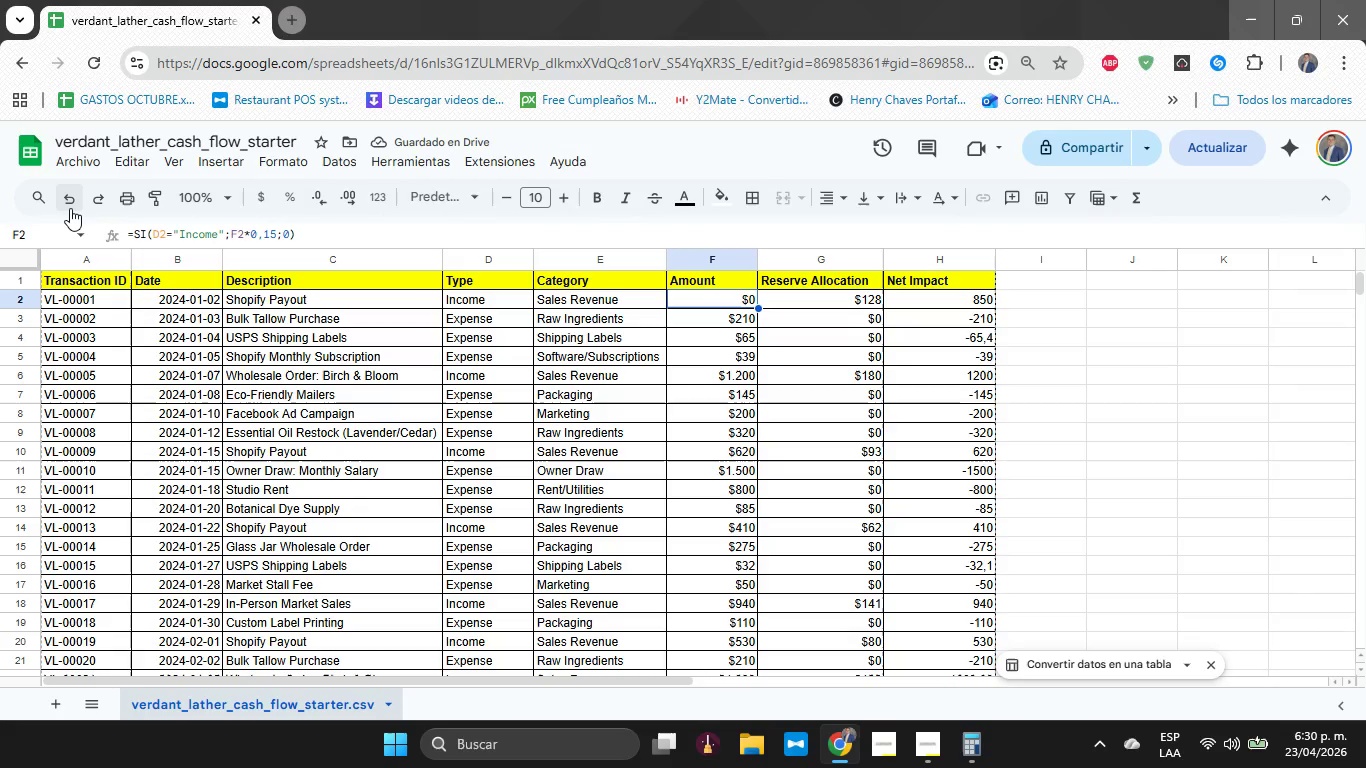 
triple_click([70, 208])
 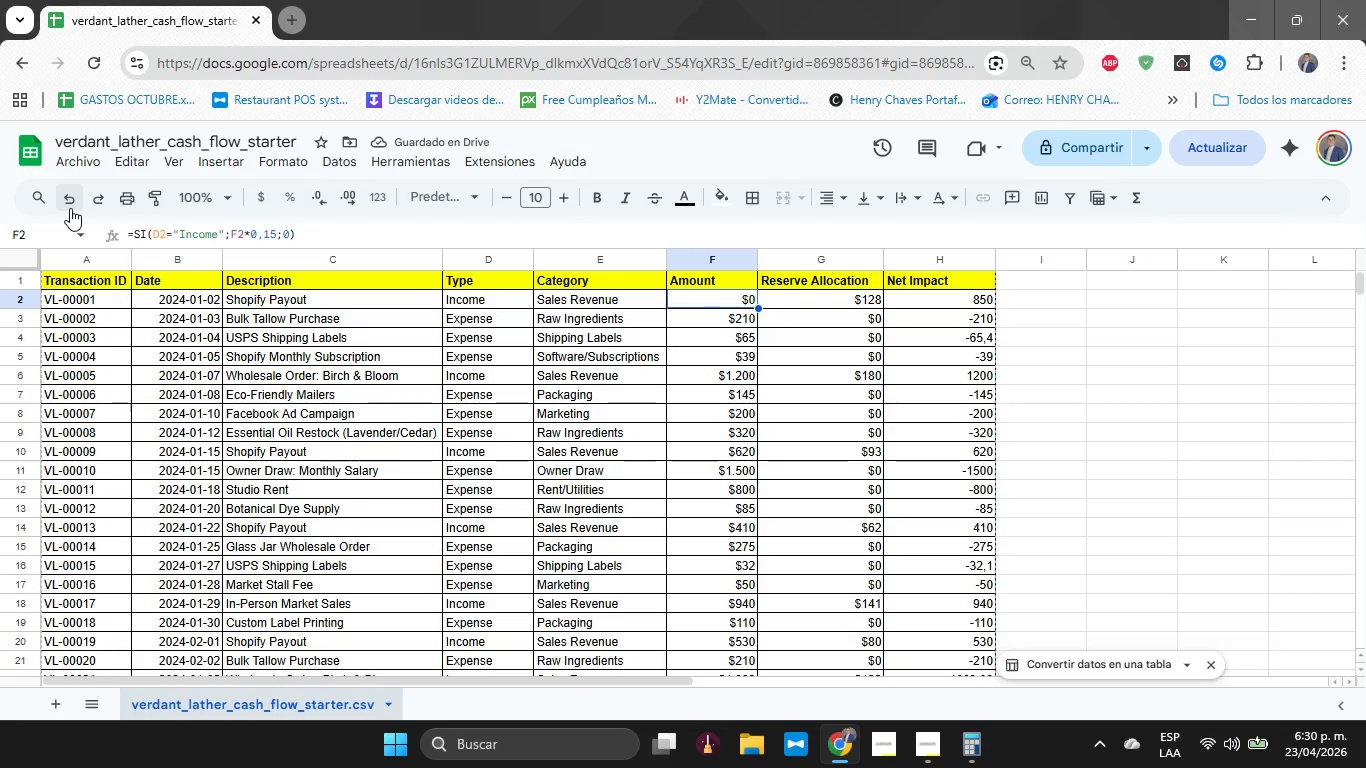 
triple_click([70, 208])
 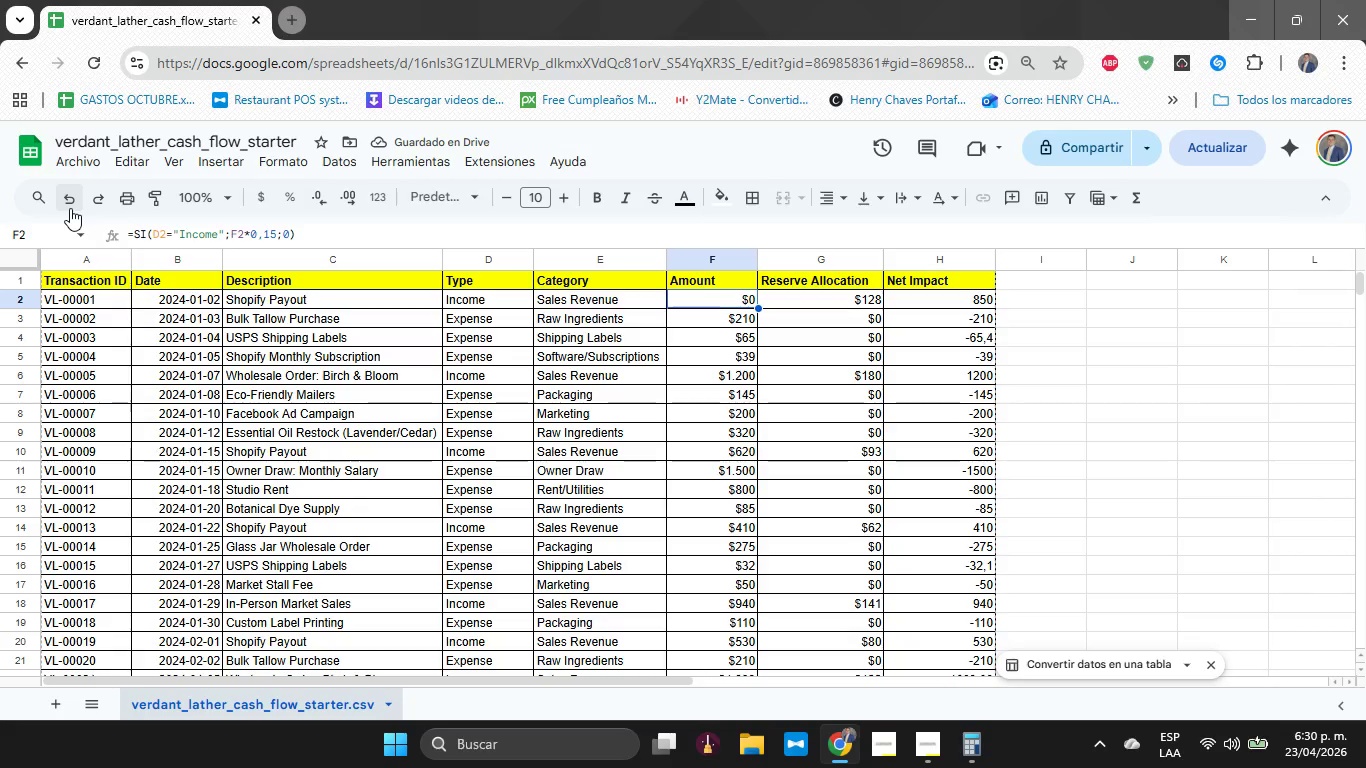 
triple_click([70, 208])
 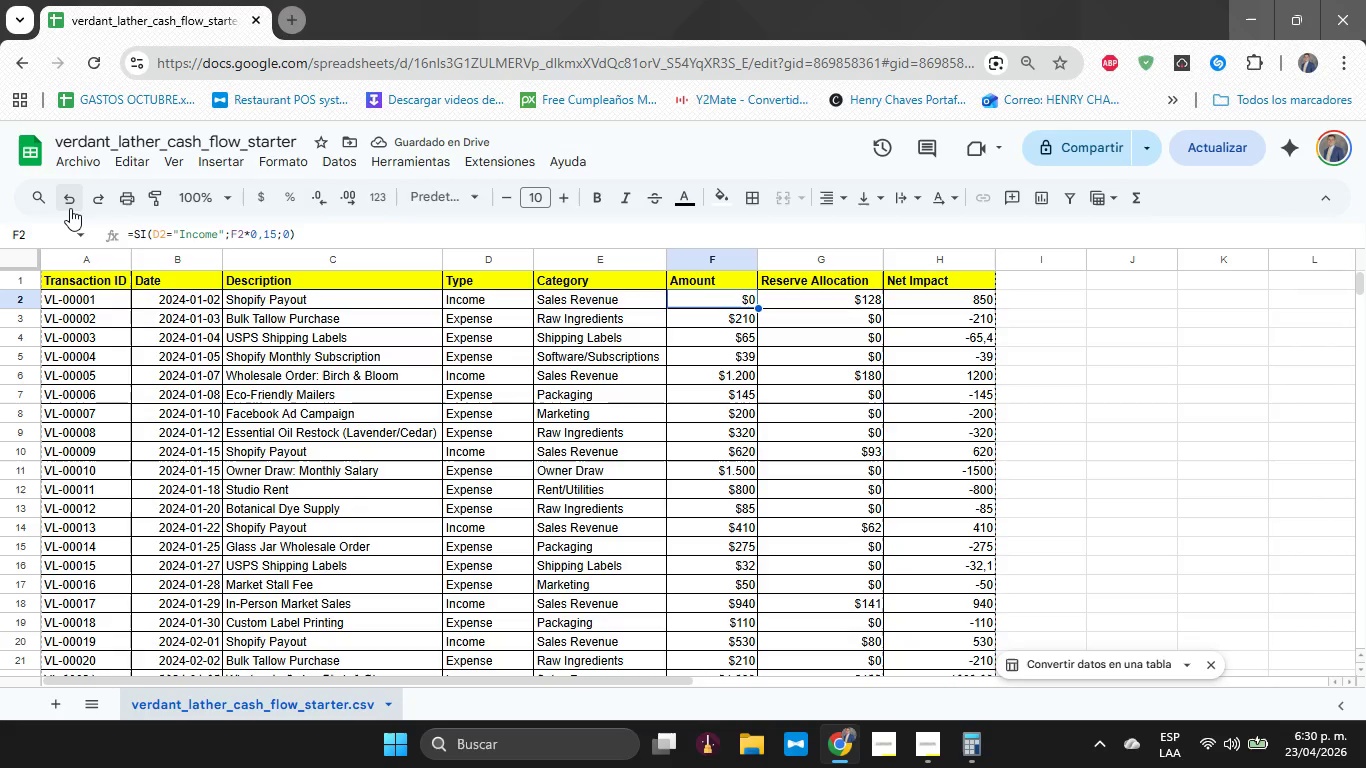 
triple_click([70, 208])
 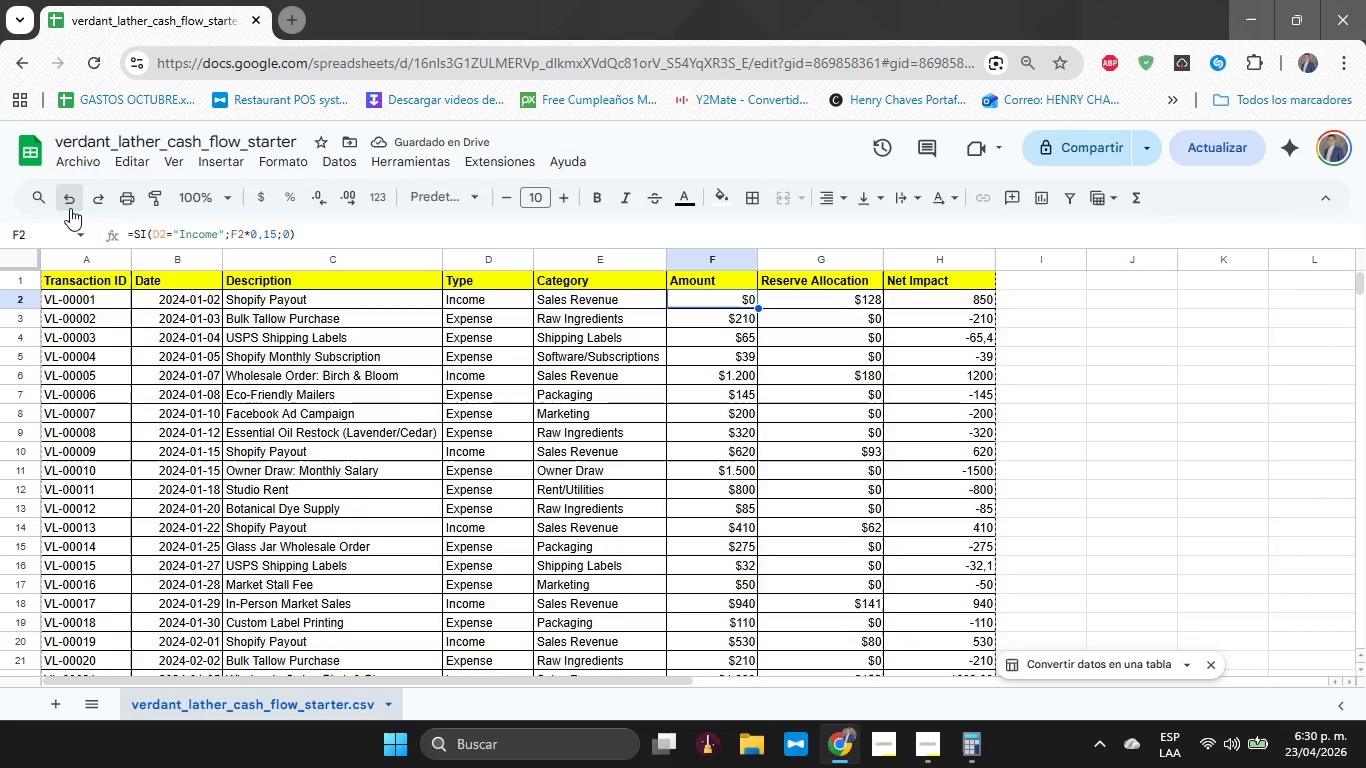 
triple_click([70, 208])
 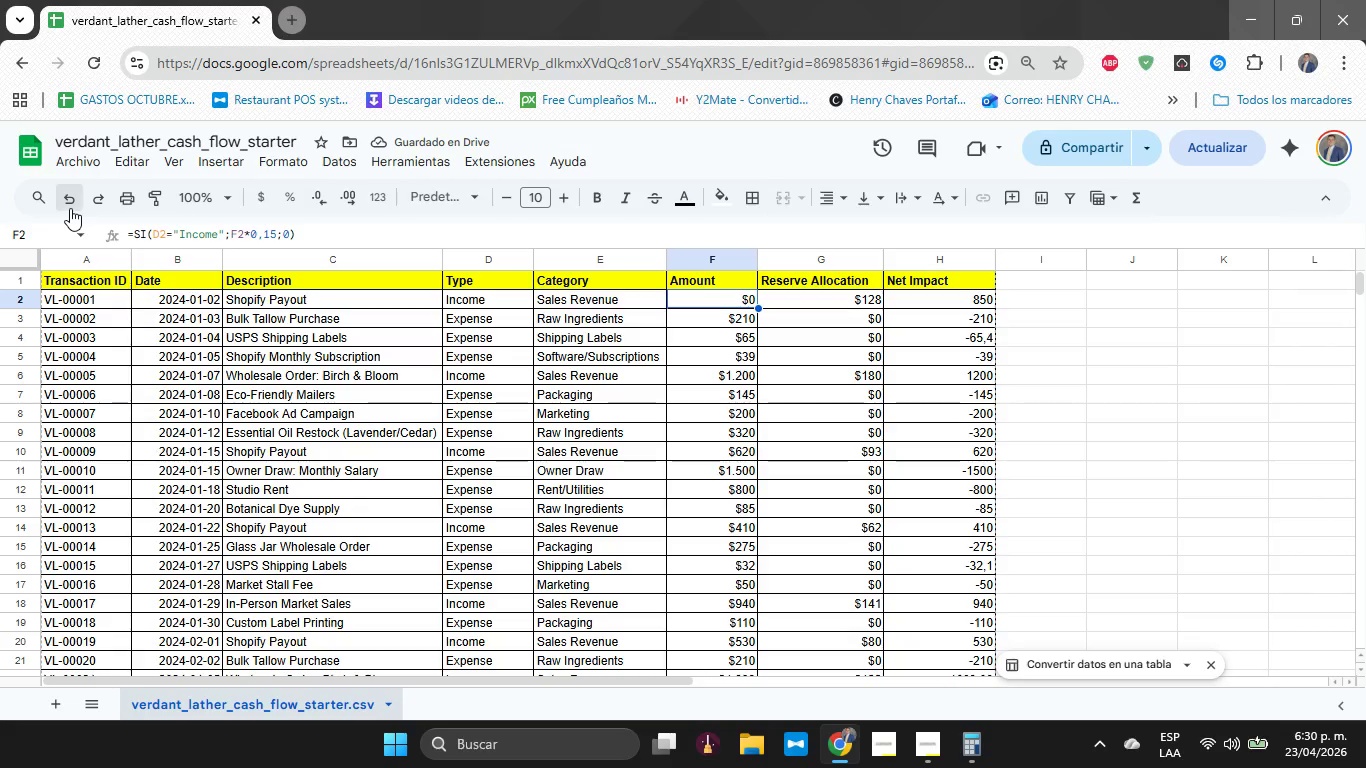 
triple_click([70, 208])
 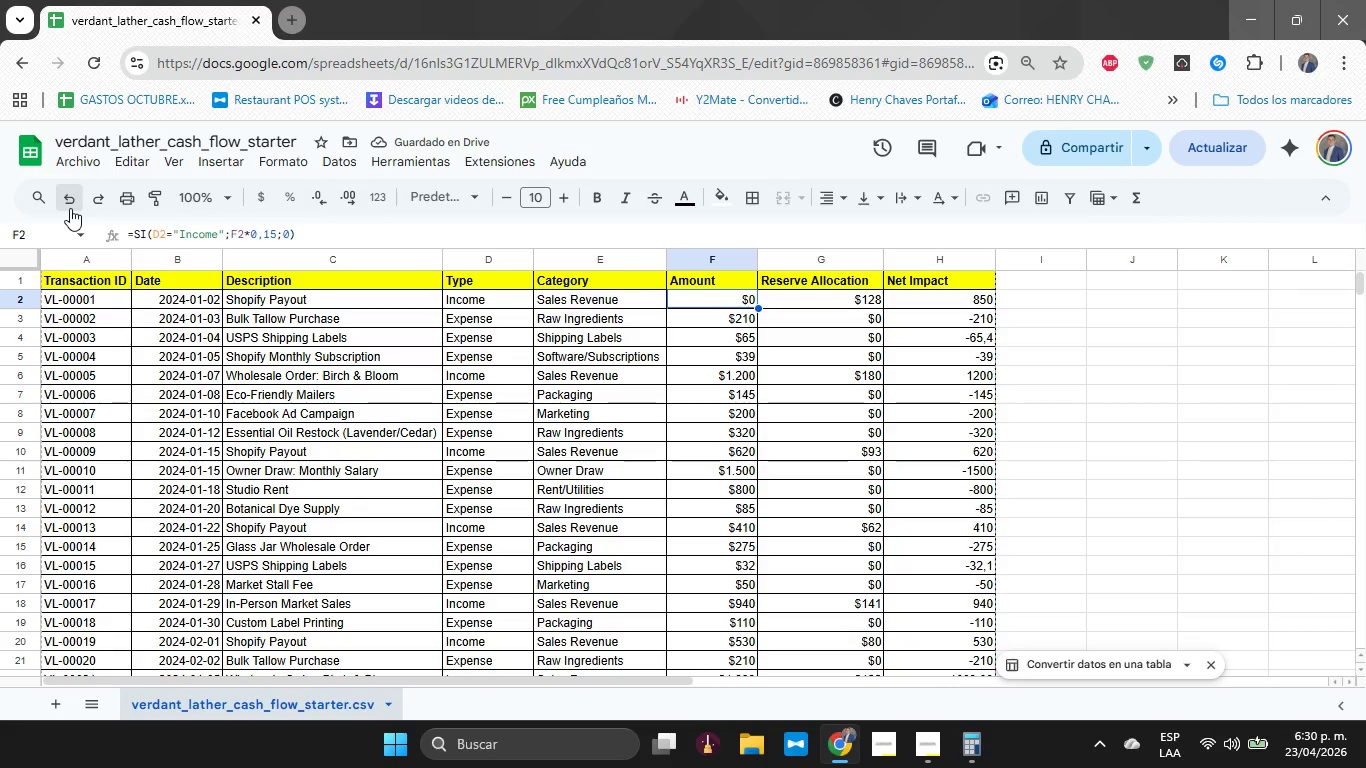 
triple_click([70, 208])
 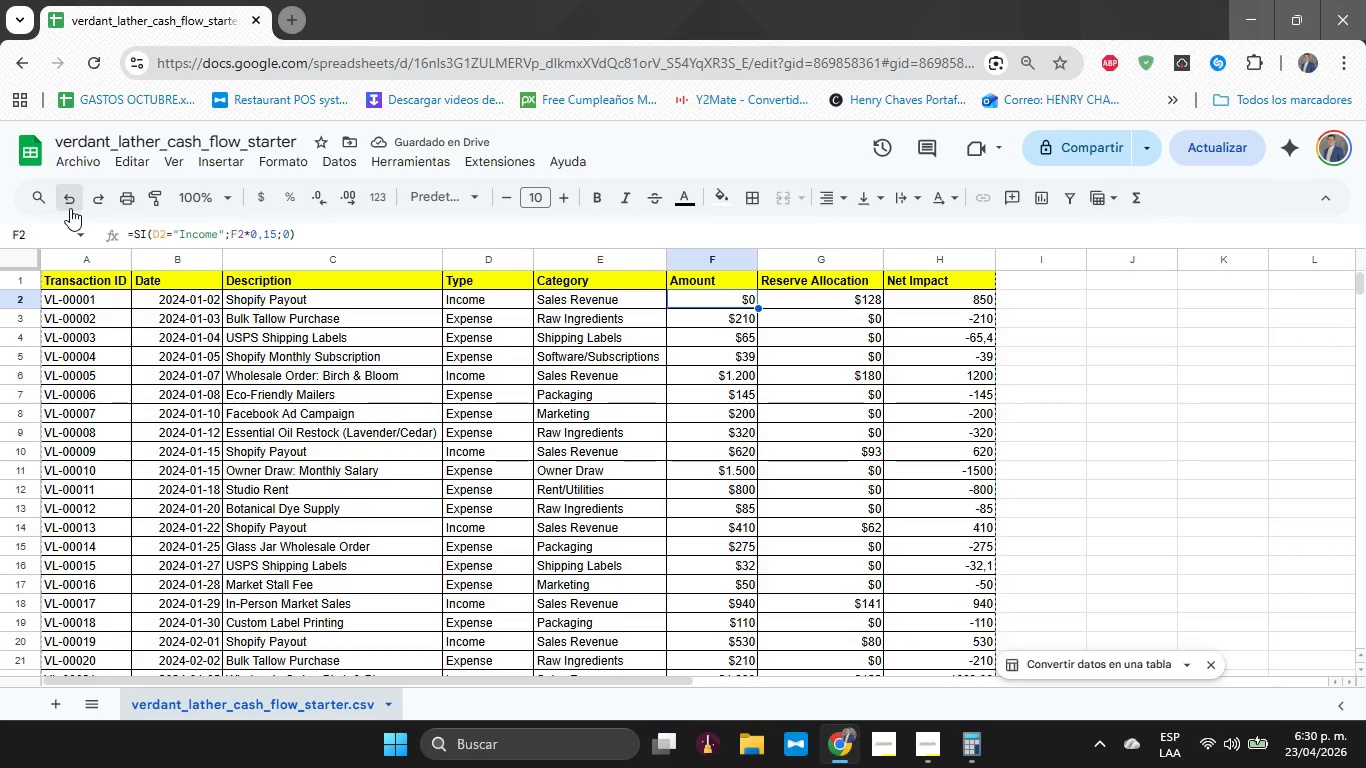 
triple_click([70, 208])
 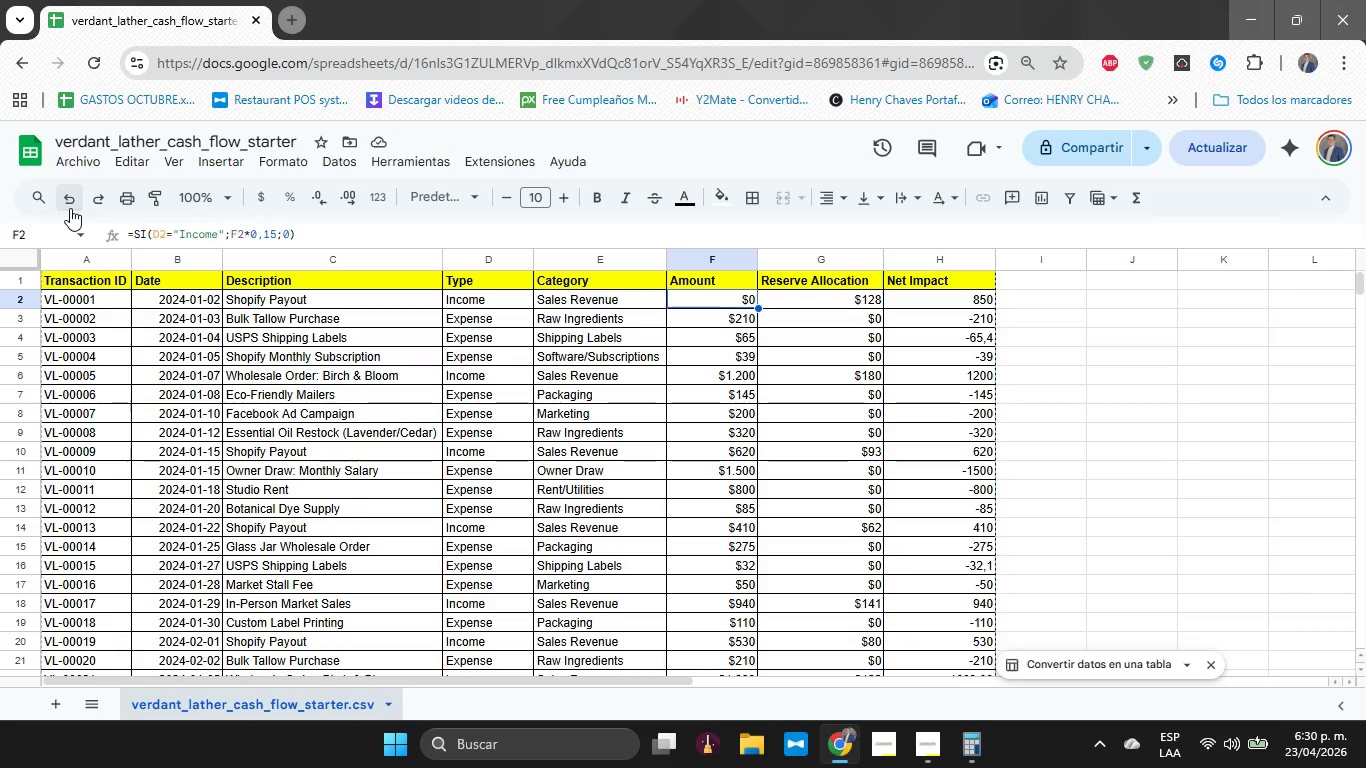 
triple_click([70, 208])
 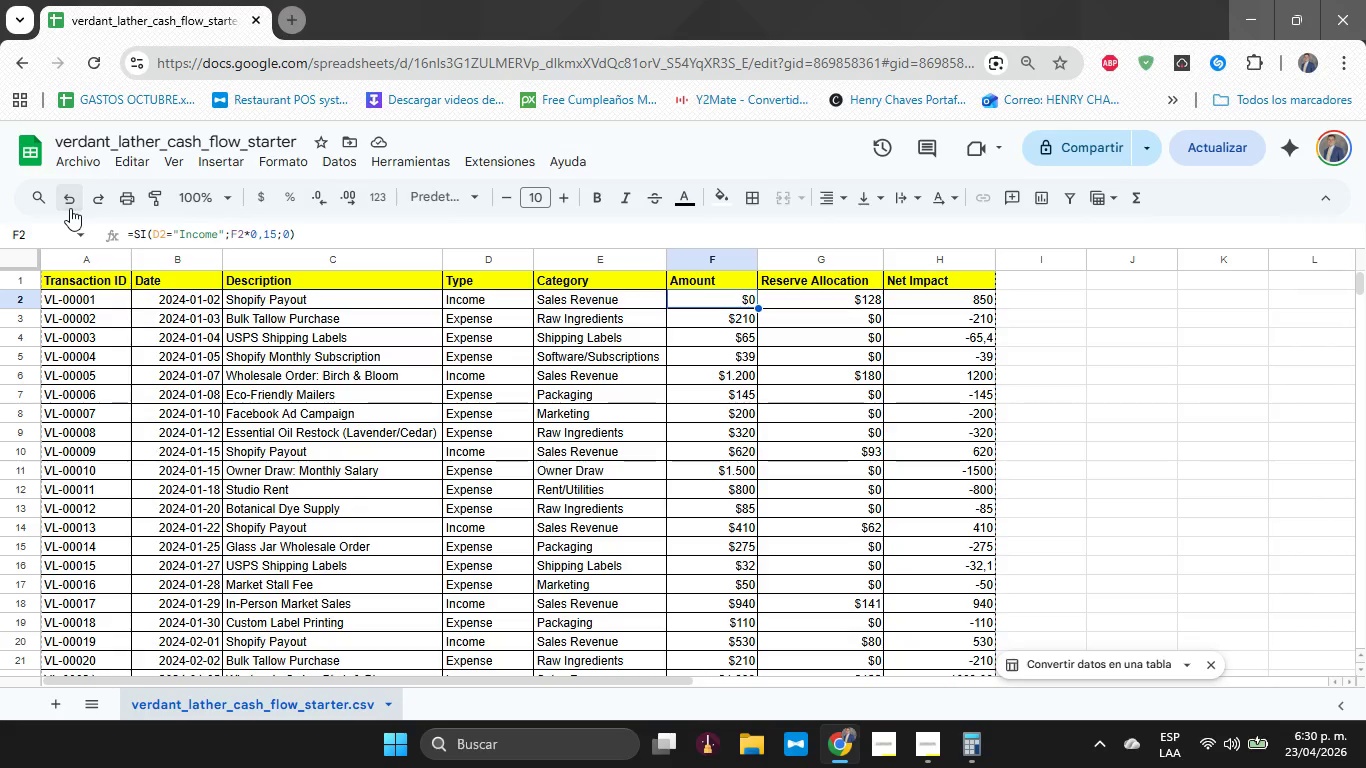 
triple_click([70, 208])
 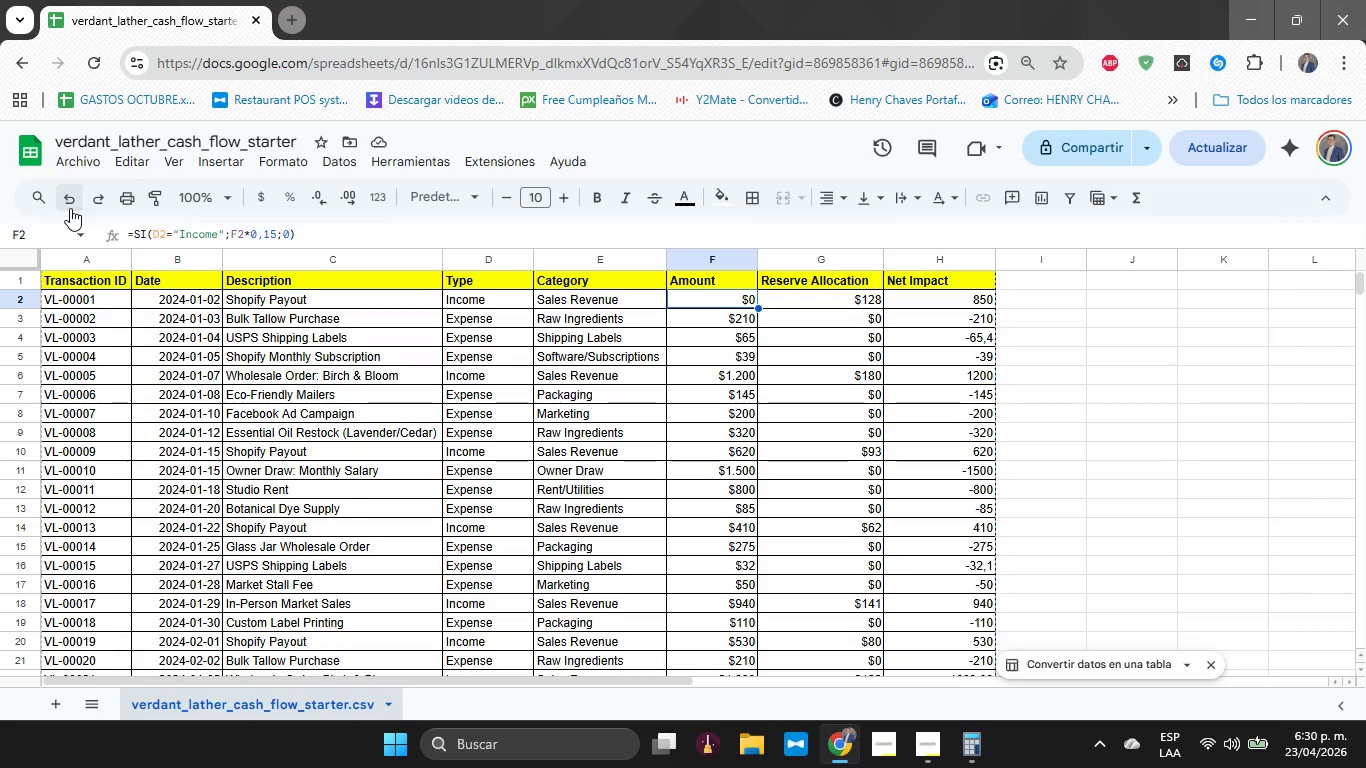 
triple_click([70, 208])
 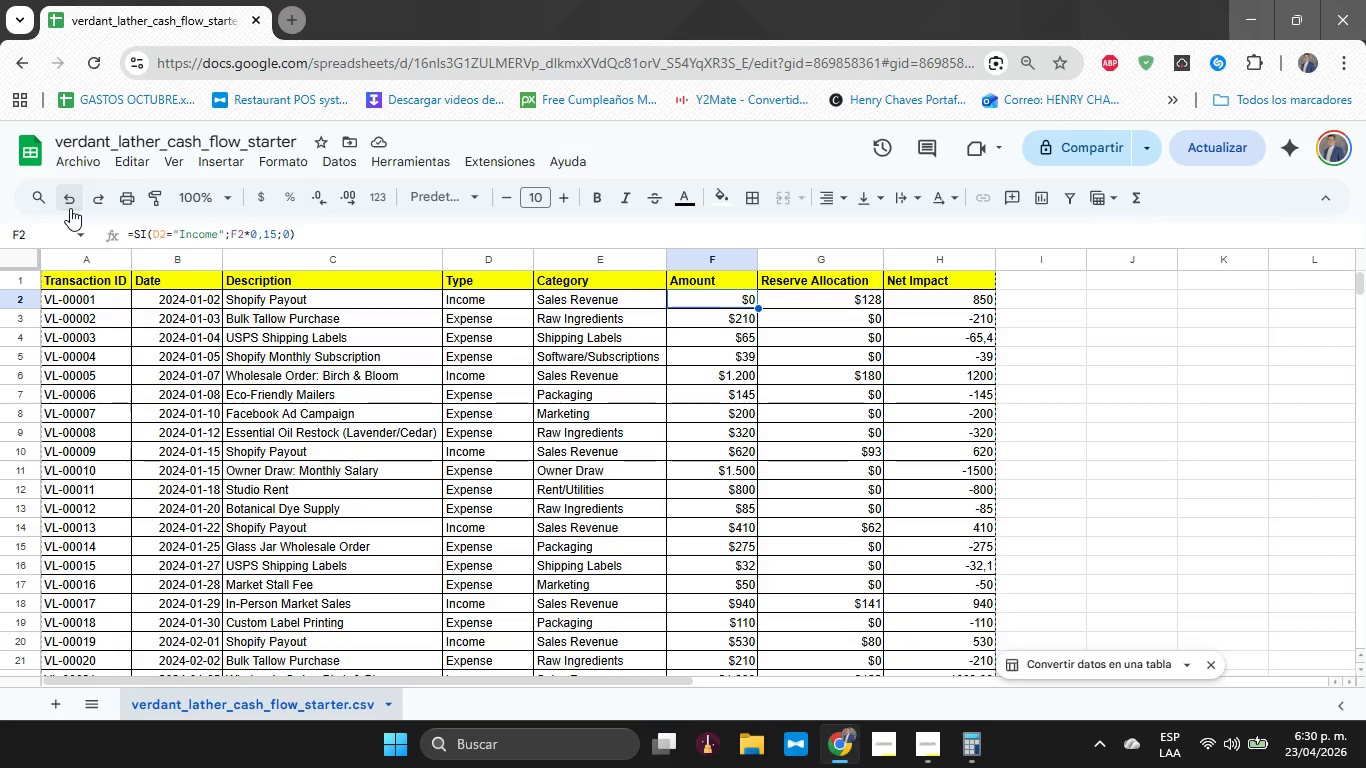 
triple_click([70, 208])
 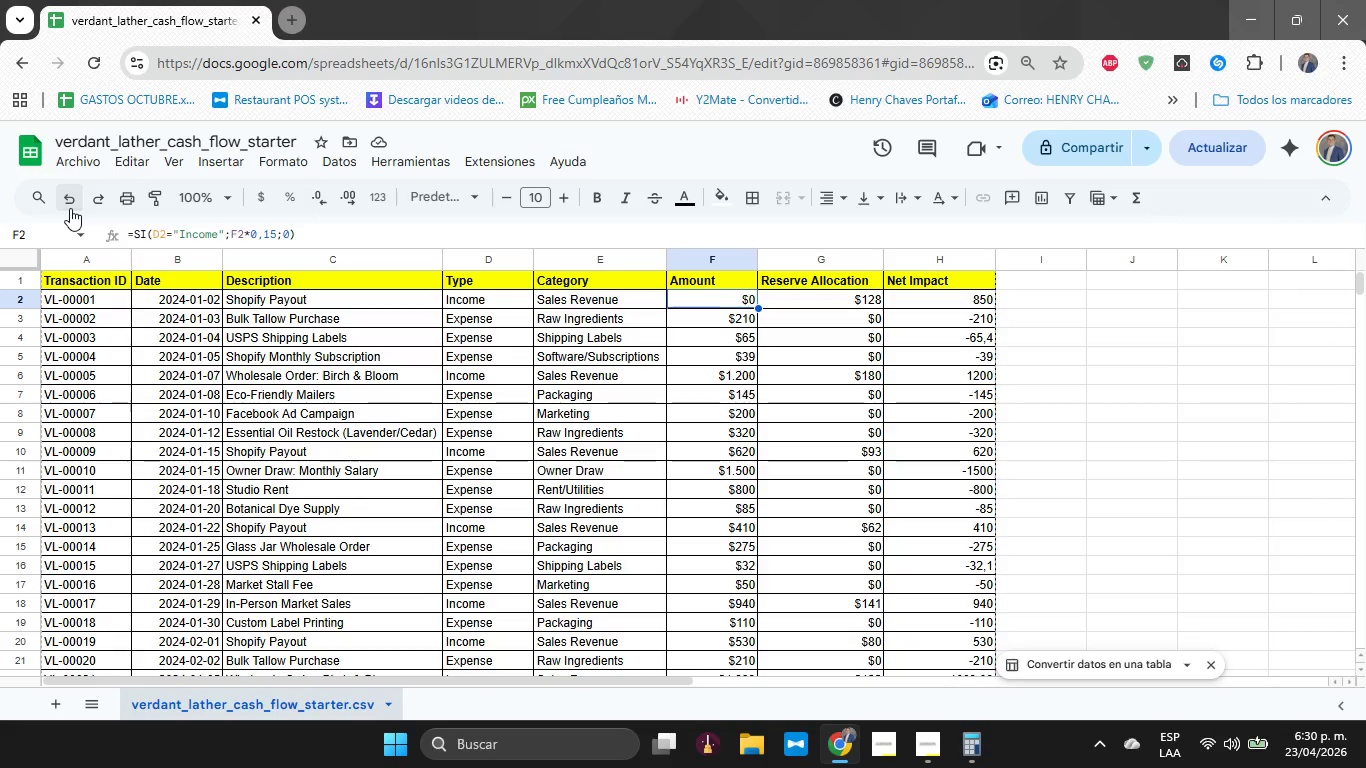 
triple_click([70, 208])
 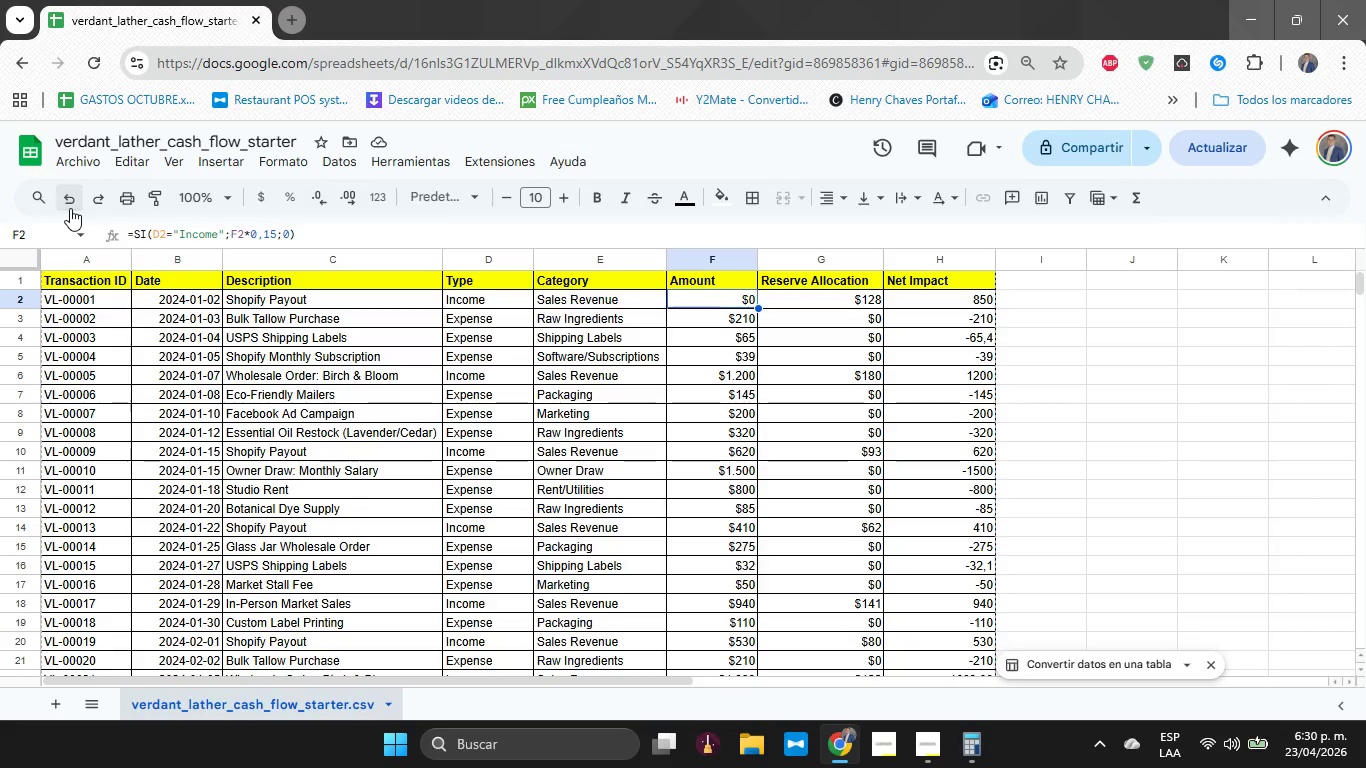 
triple_click([70, 208])
 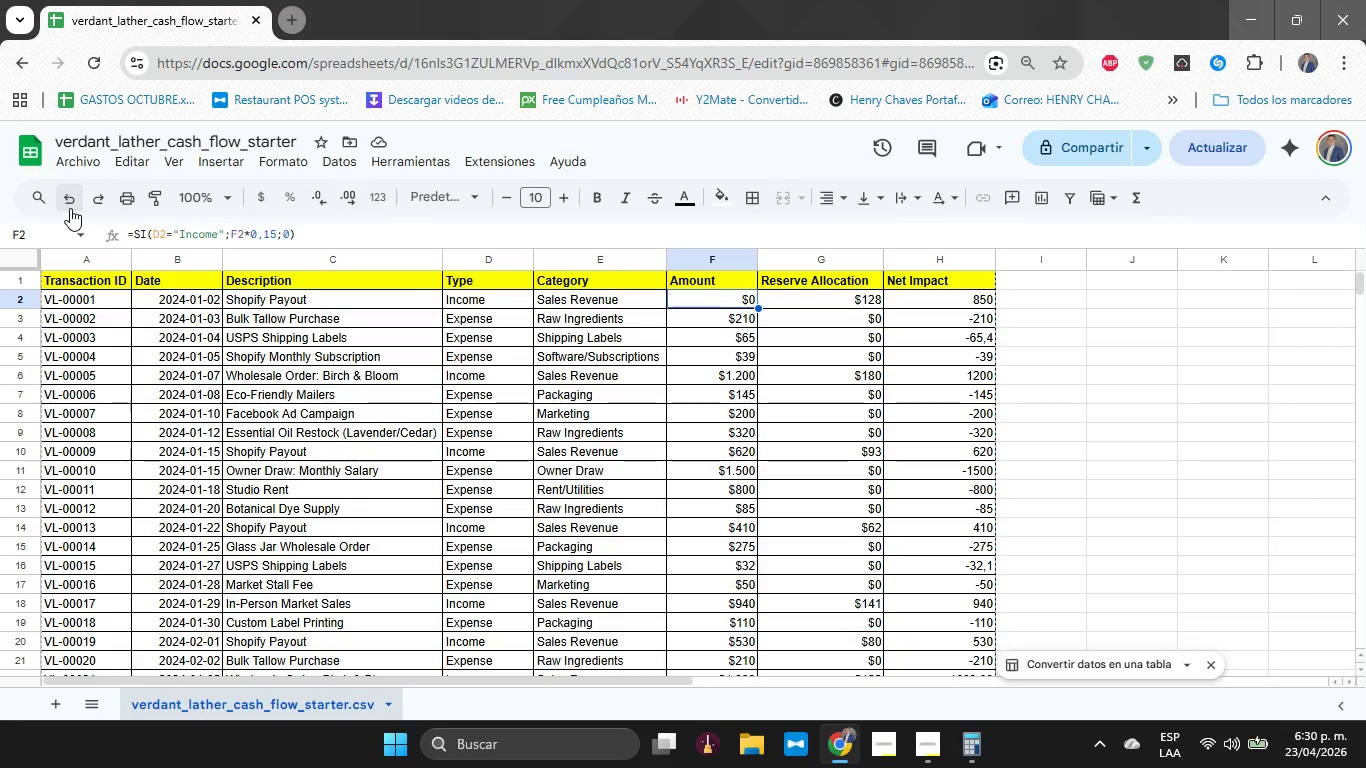 
triple_click([70, 208])
 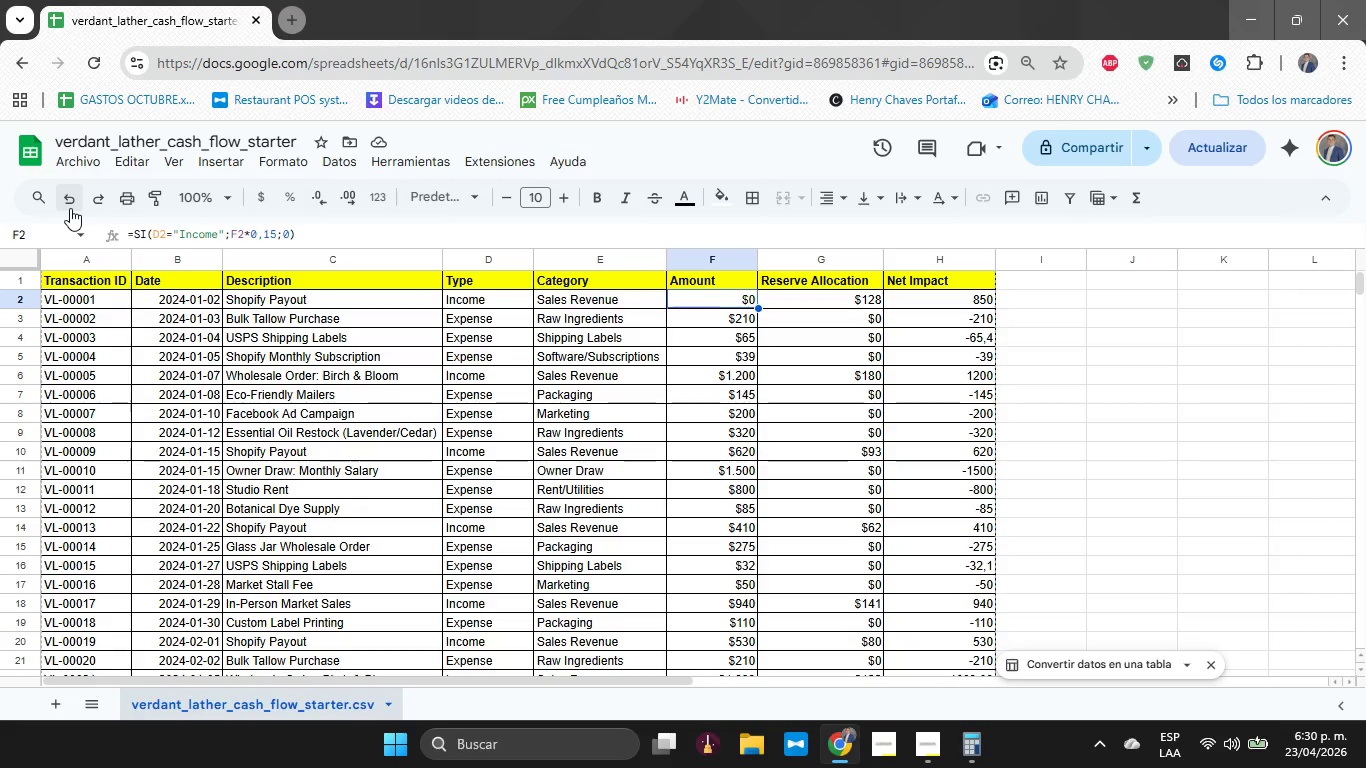 
triple_click([70, 208])
 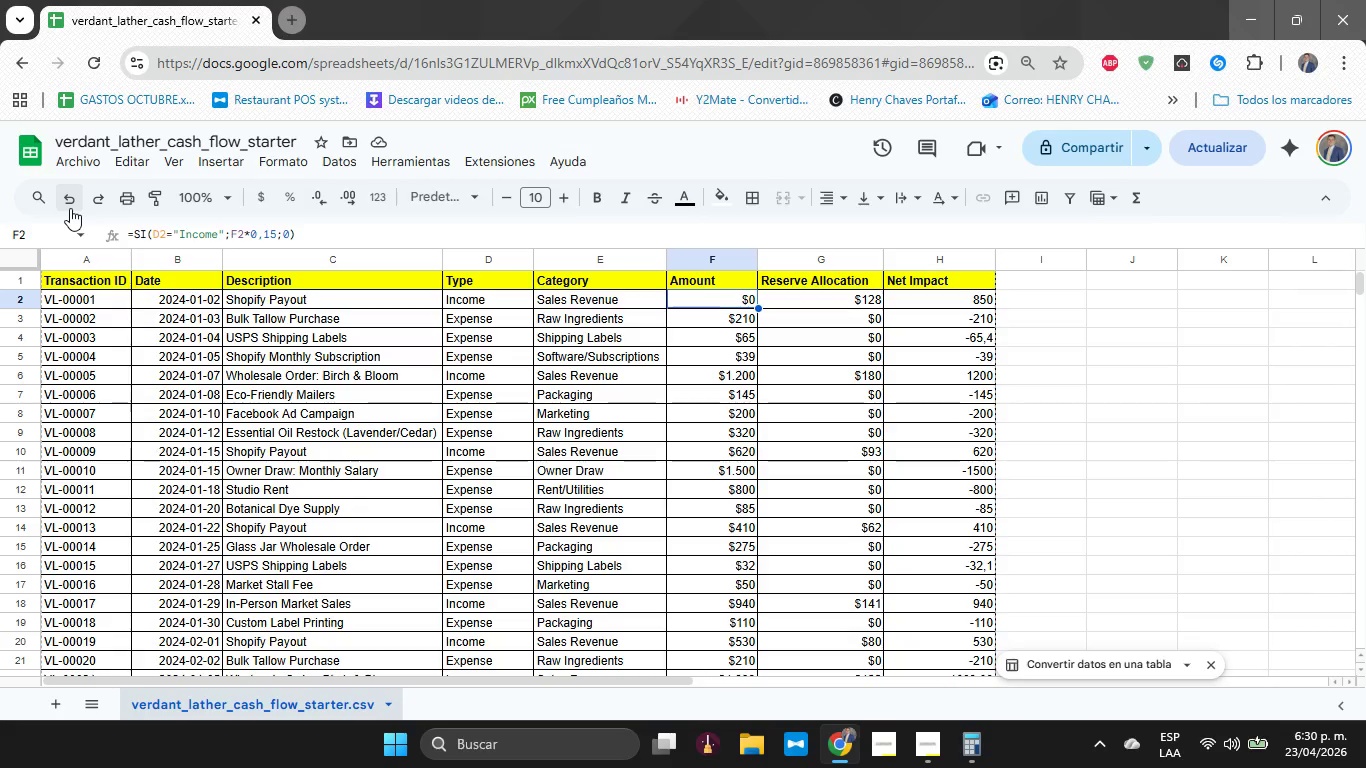 
triple_click([70, 208])
 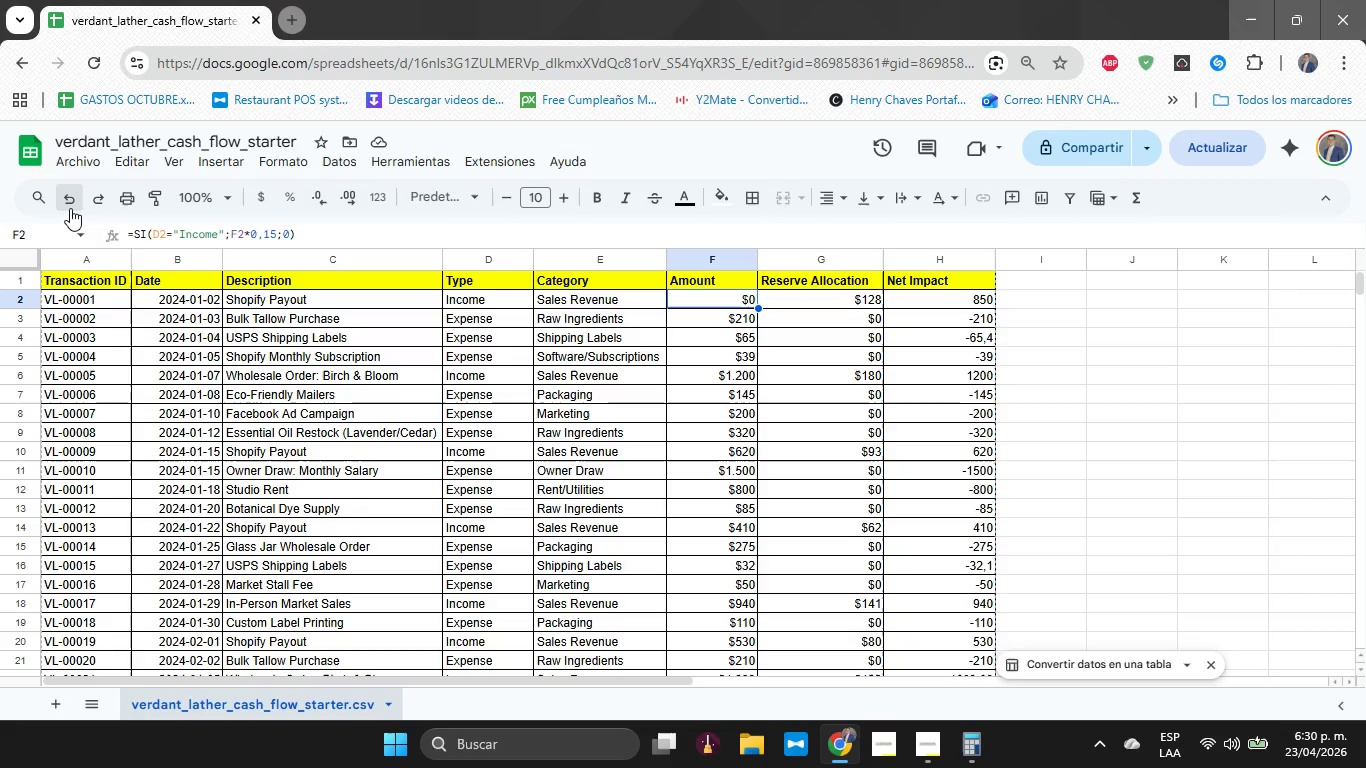 
triple_click([70, 208])
 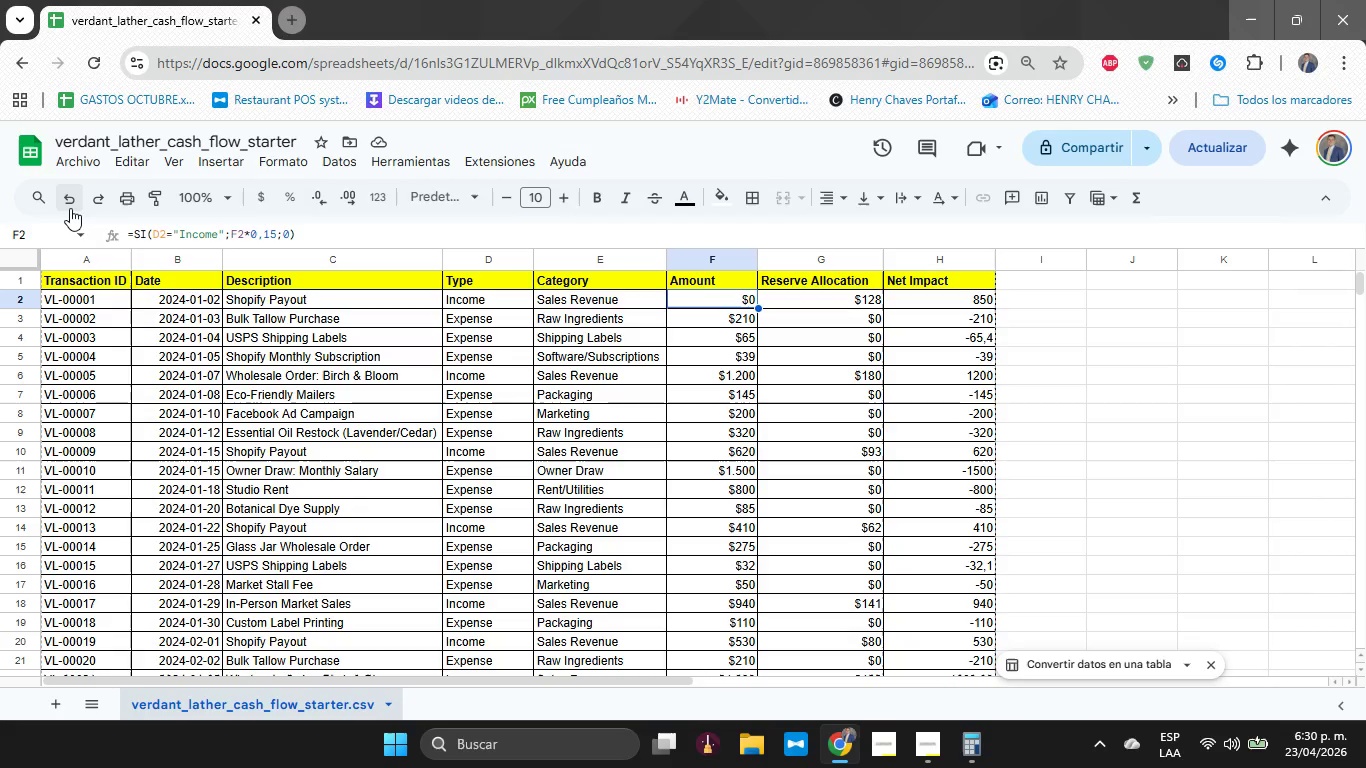 
triple_click([70, 208])
 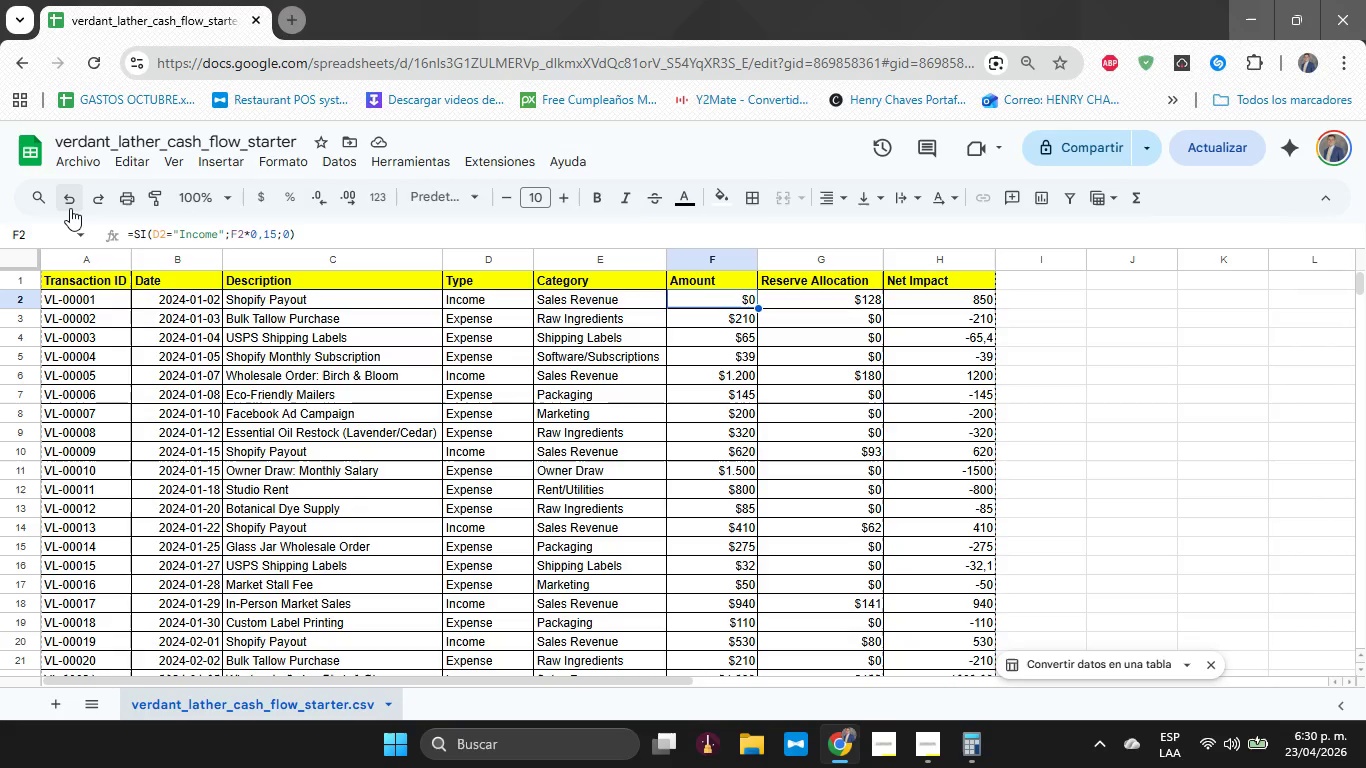 
triple_click([70, 208])
 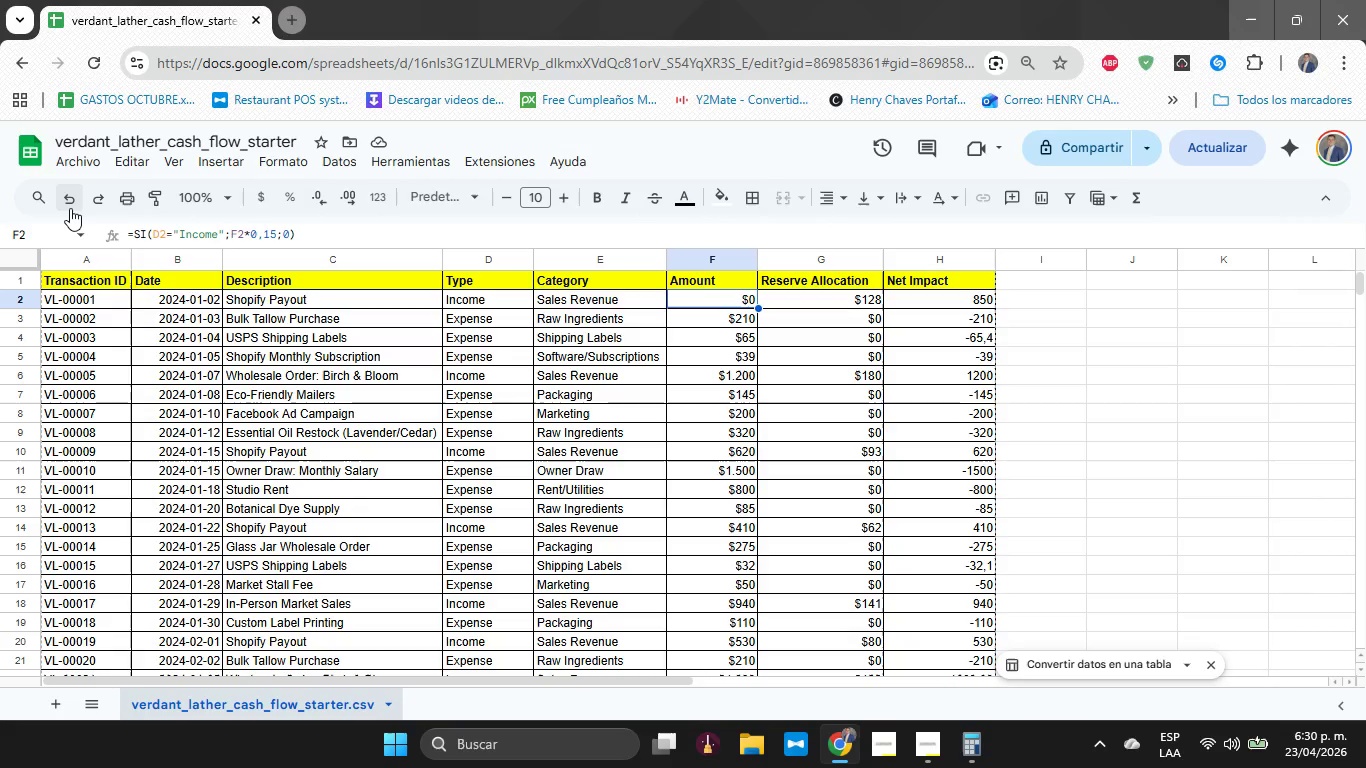 
triple_click([70, 208])
 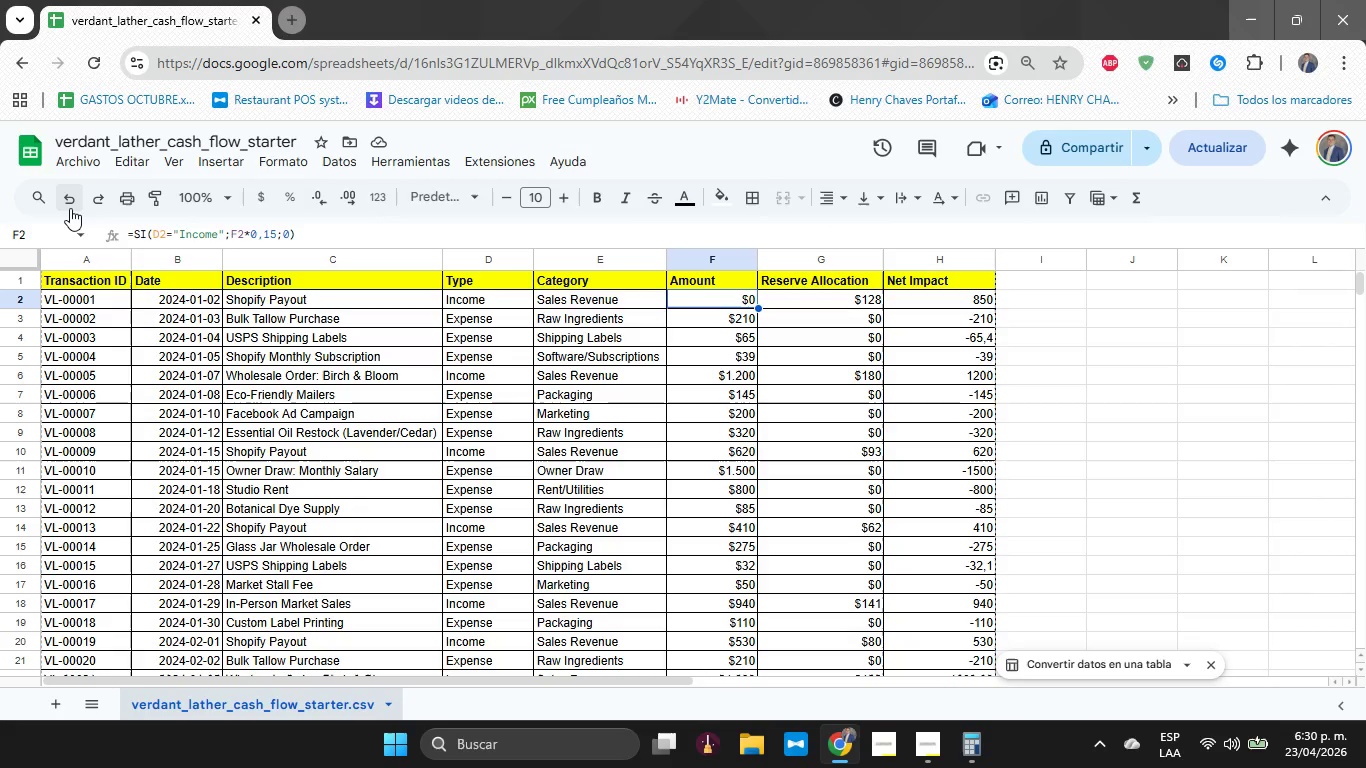 
triple_click([70, 208])
 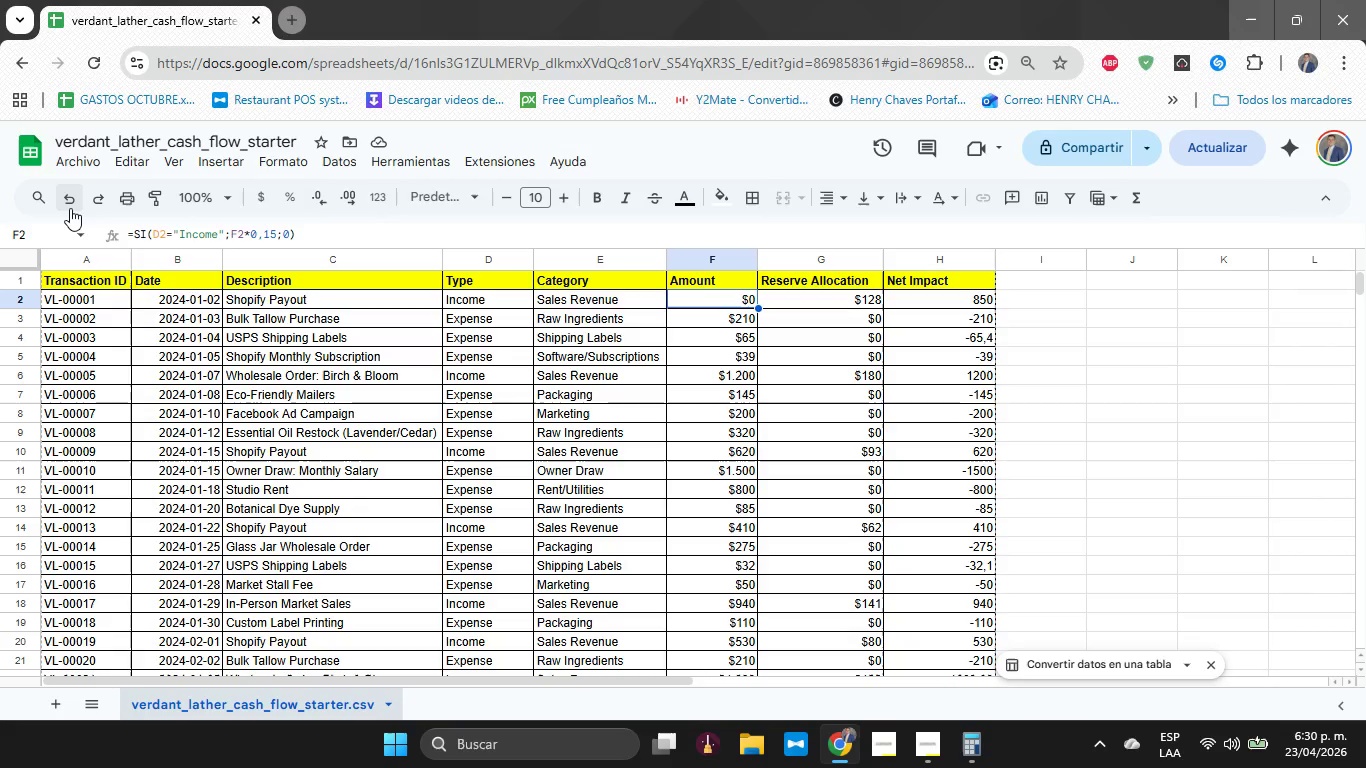 
triple_click([70, 208])
 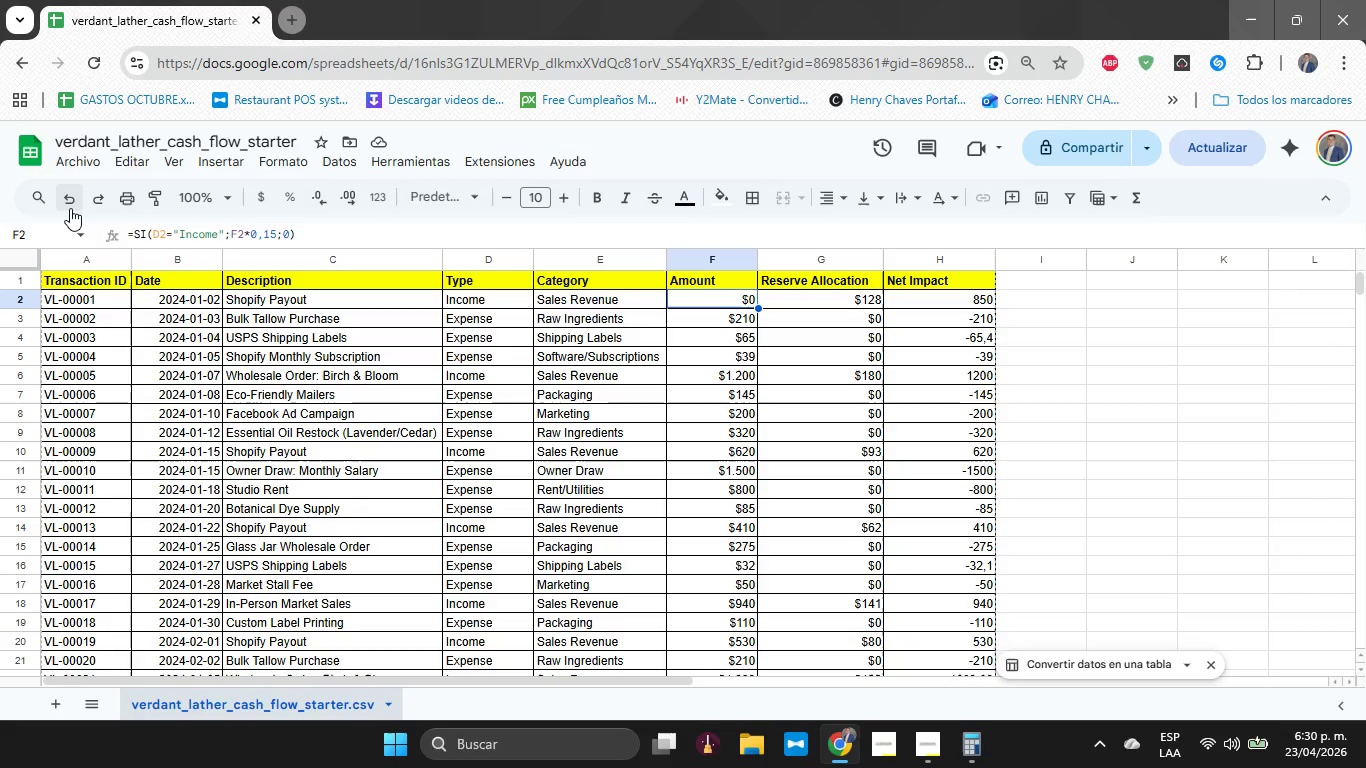 
triple_click([70, 208])
 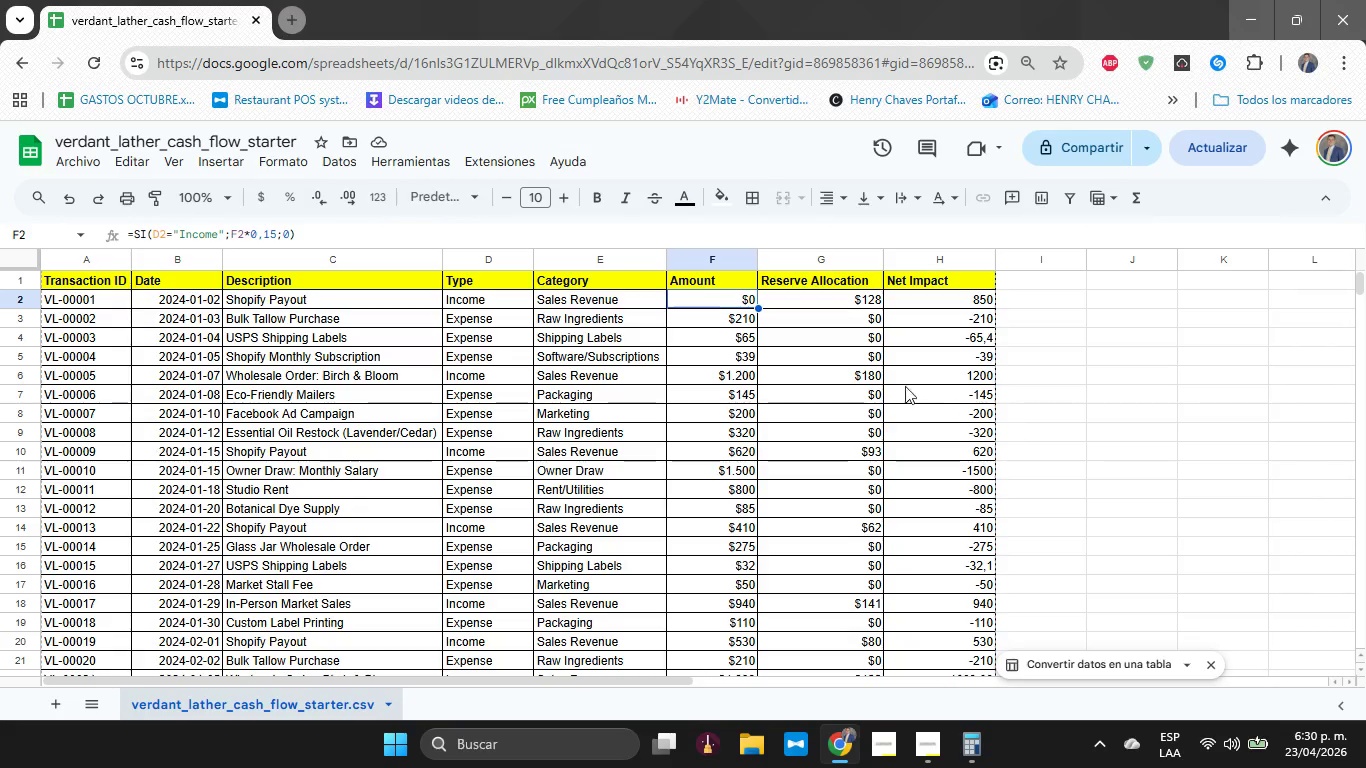 
left_click([872, 376])
 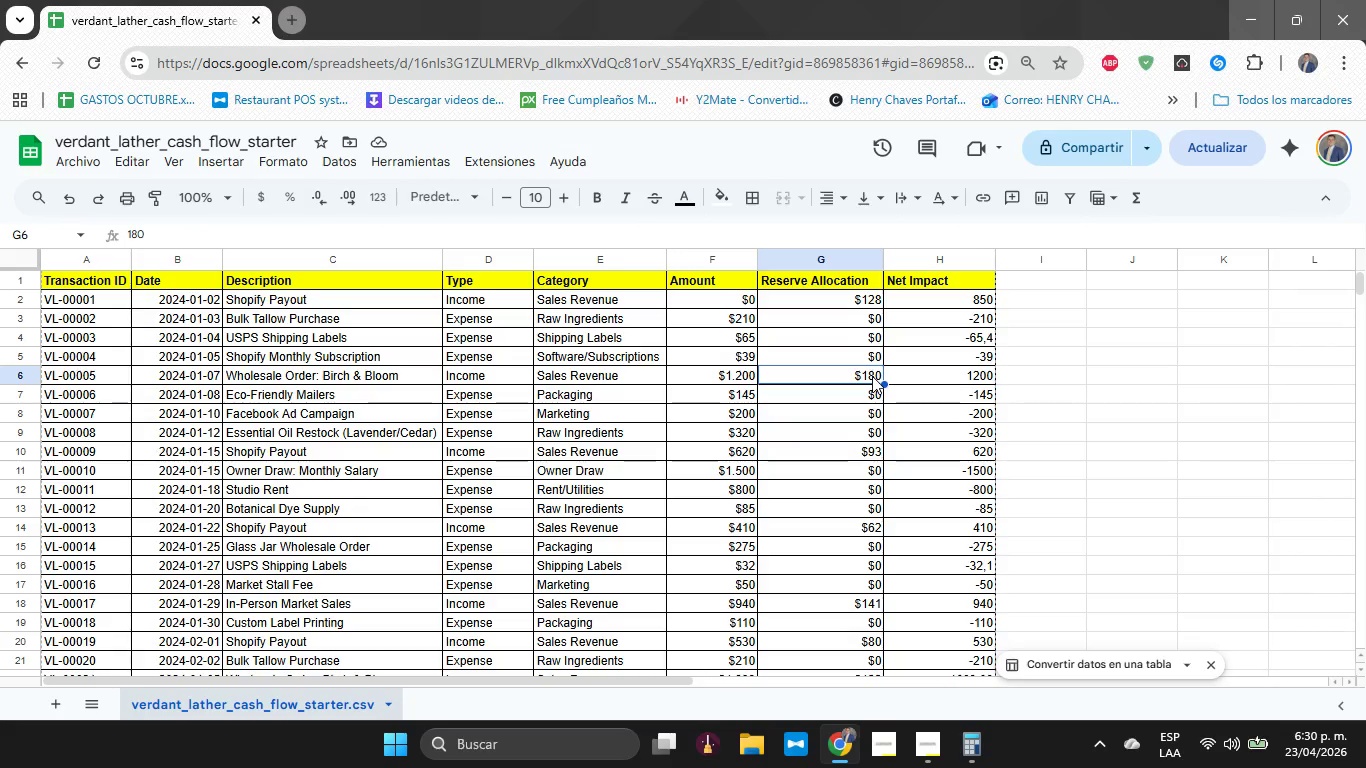 
key(Control+Z)
 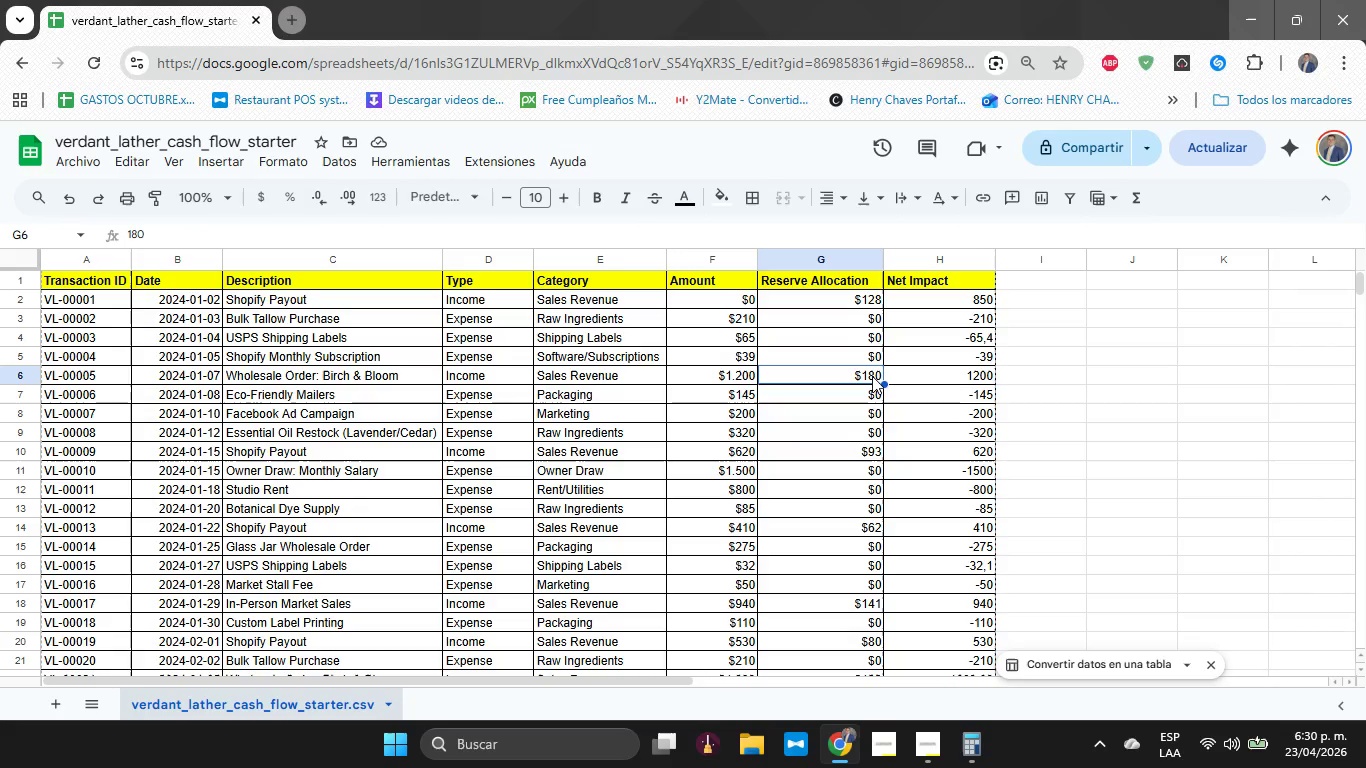 
key(Control+Z)
 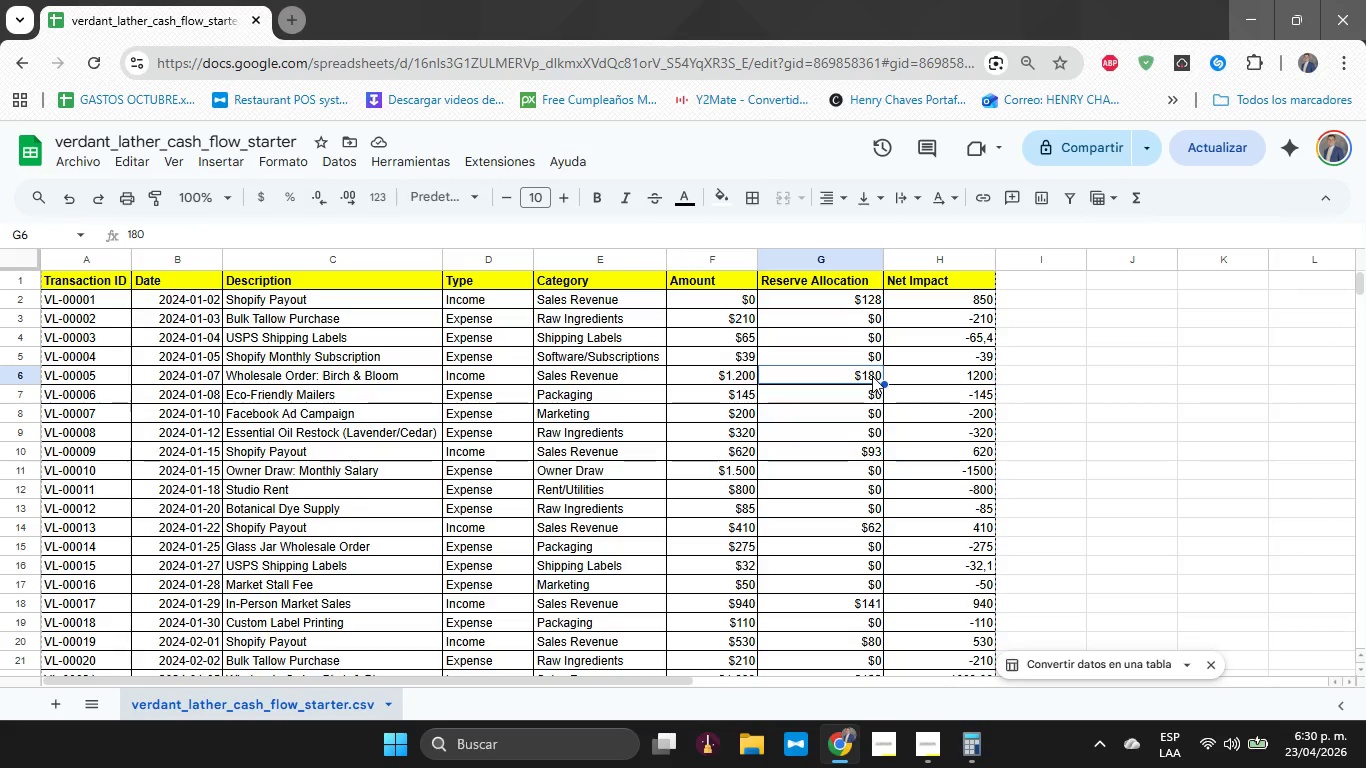 
key(Control+Z)
 